 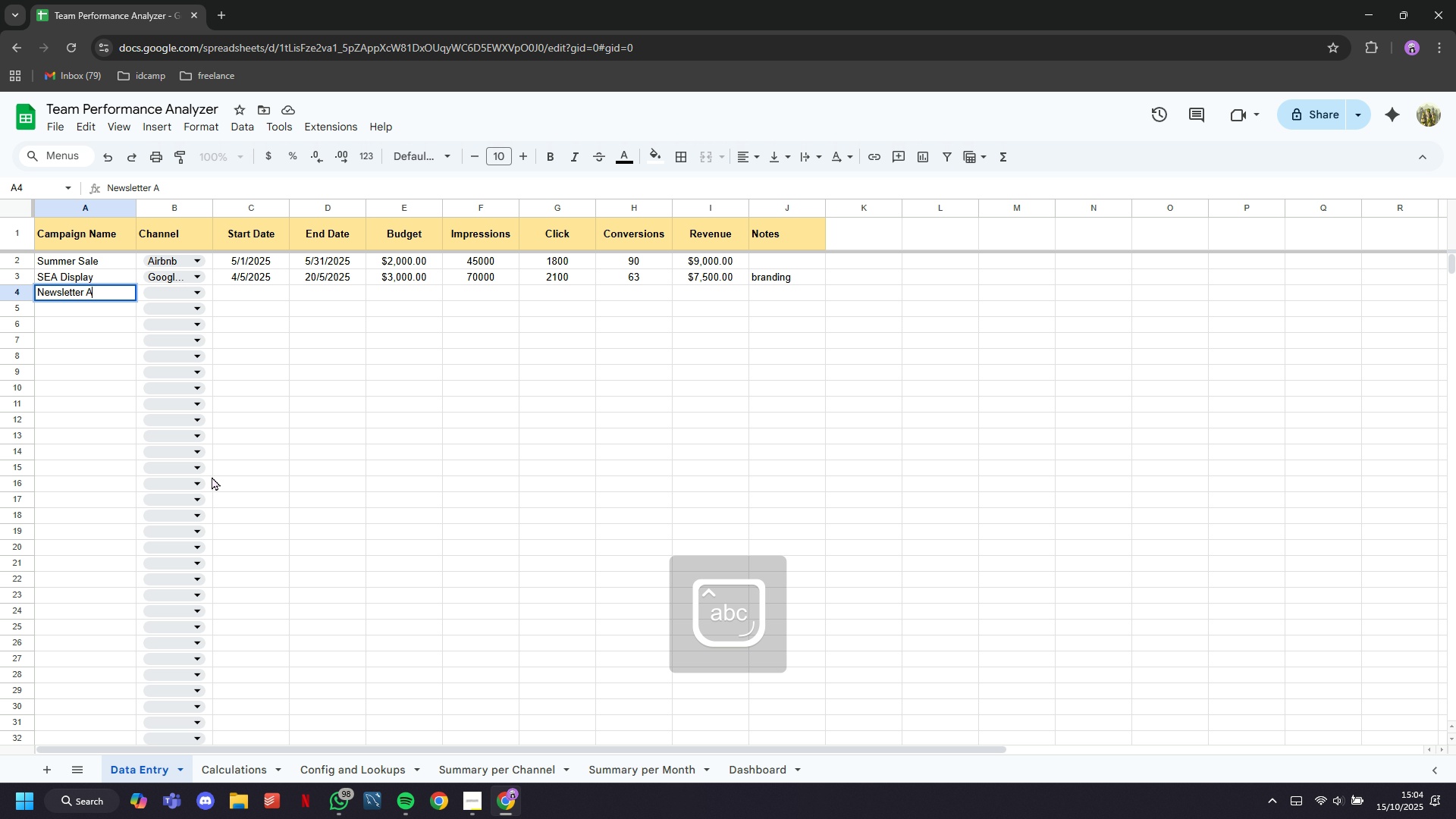 
key(ArrowRight)
 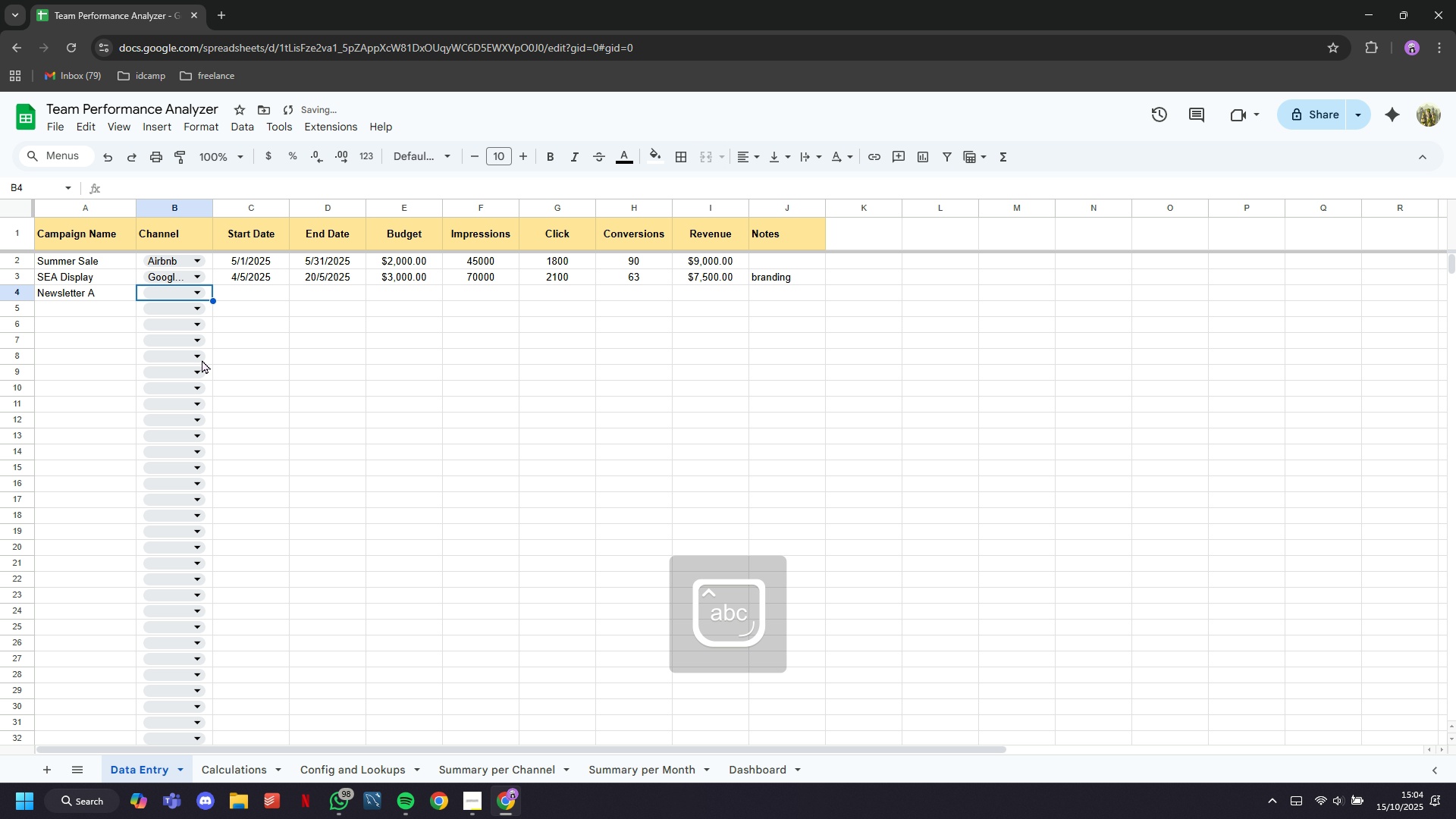 
left_click([192, 292])
 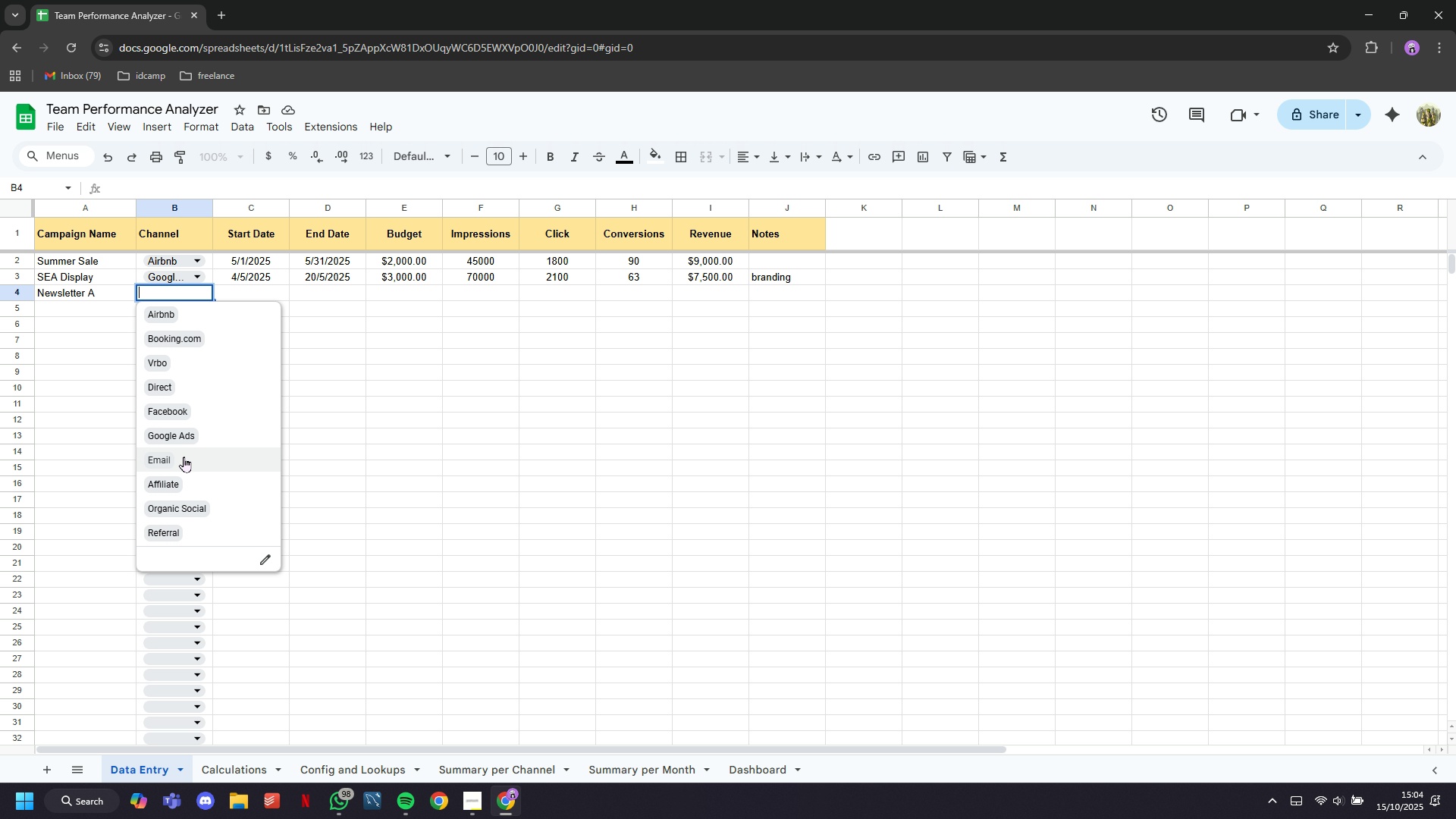 
wait(8.22)
 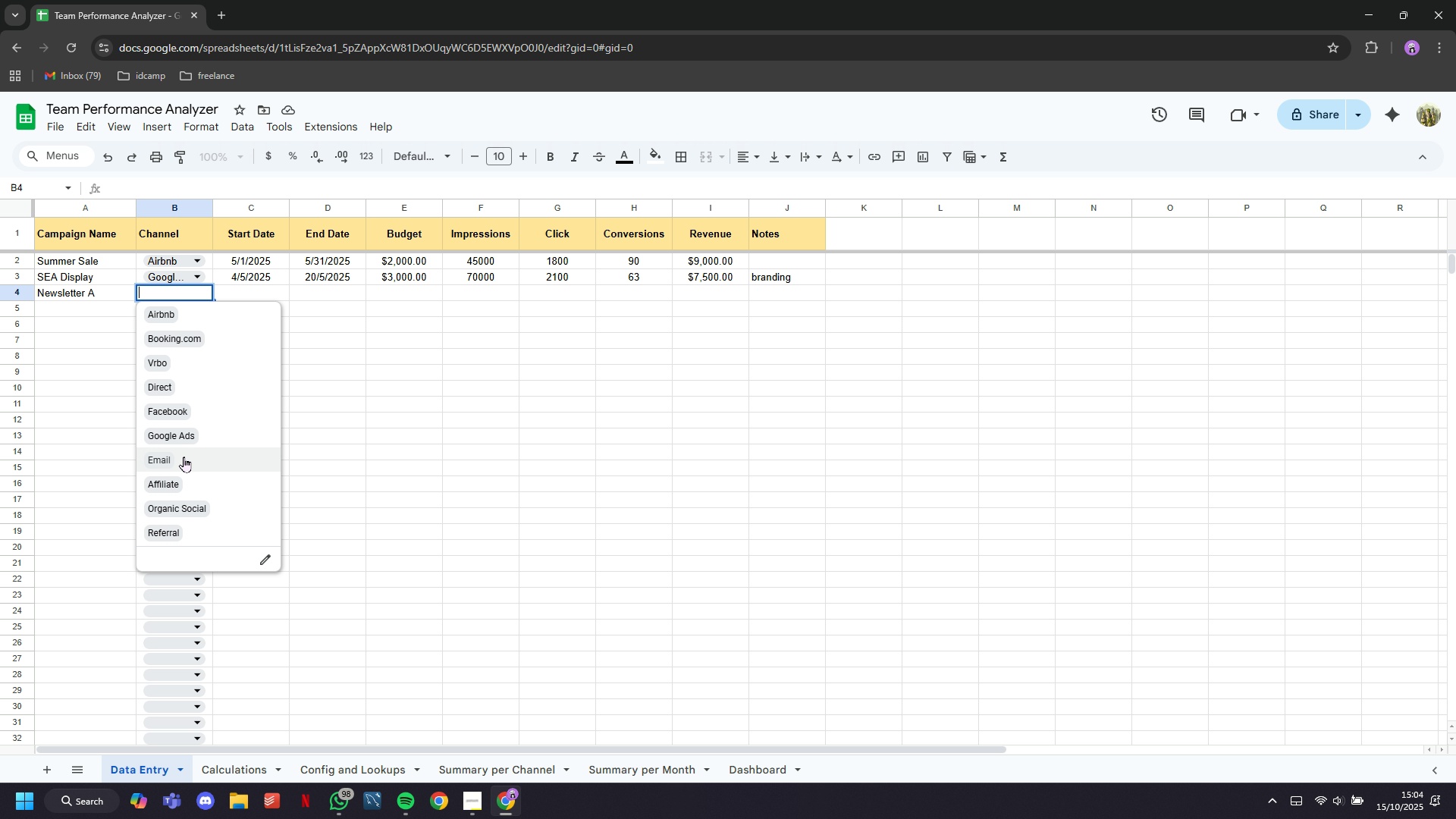 
left_click([187, 461])
 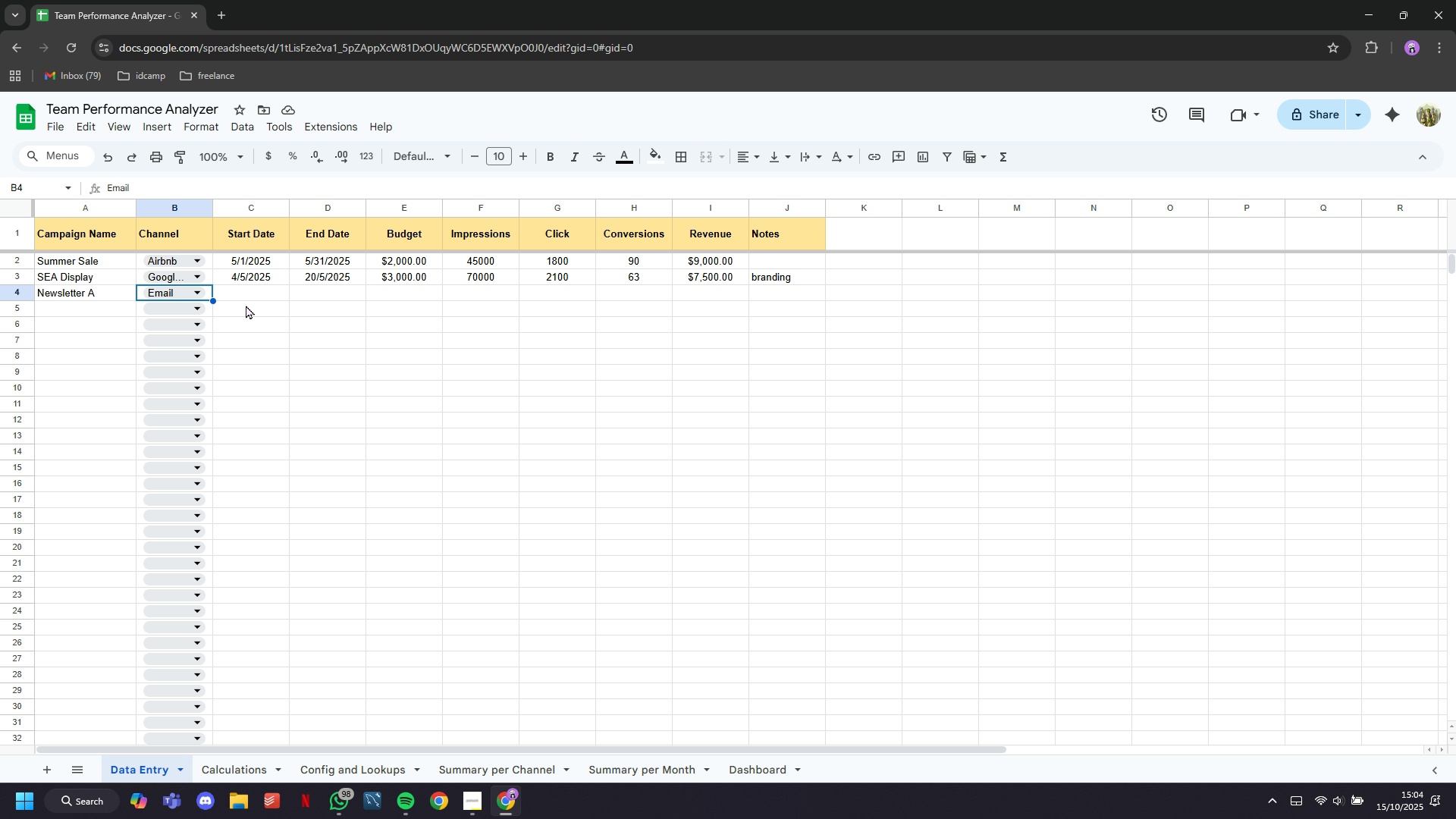 
wait(7.72)
 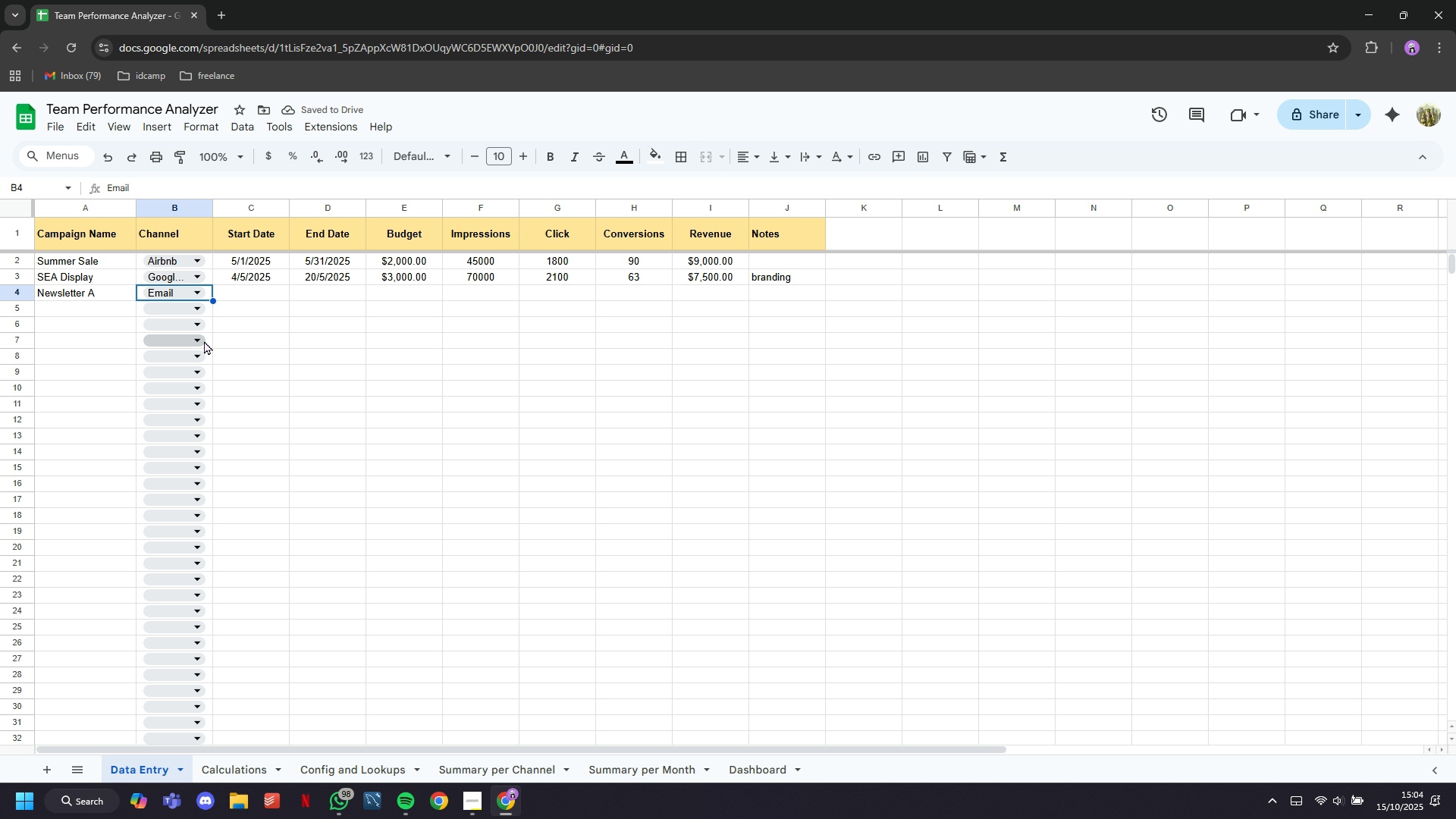 
left_click([255, 297])
 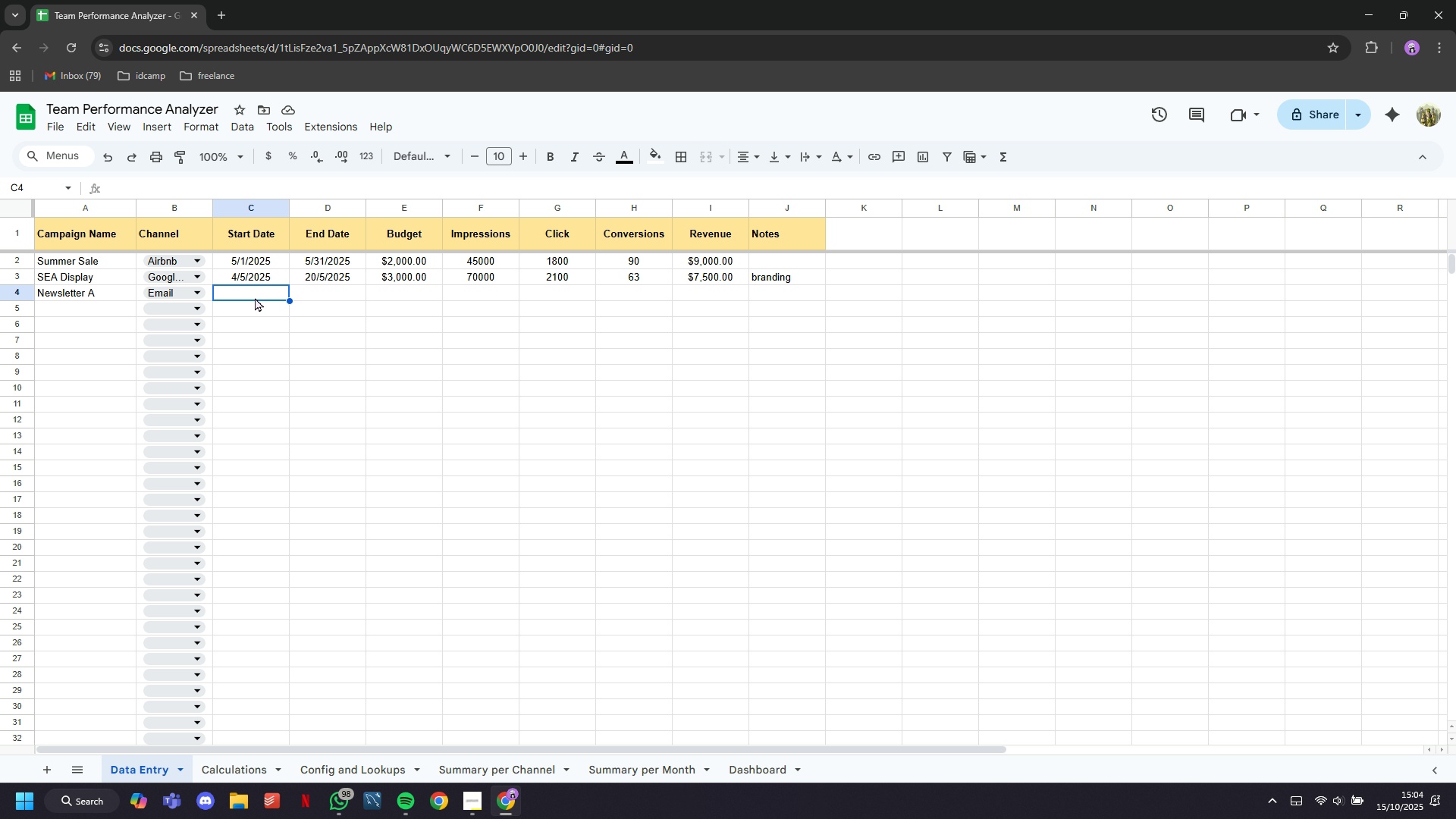 
type(2025-01)
key(Backspace)
type(4-10)
 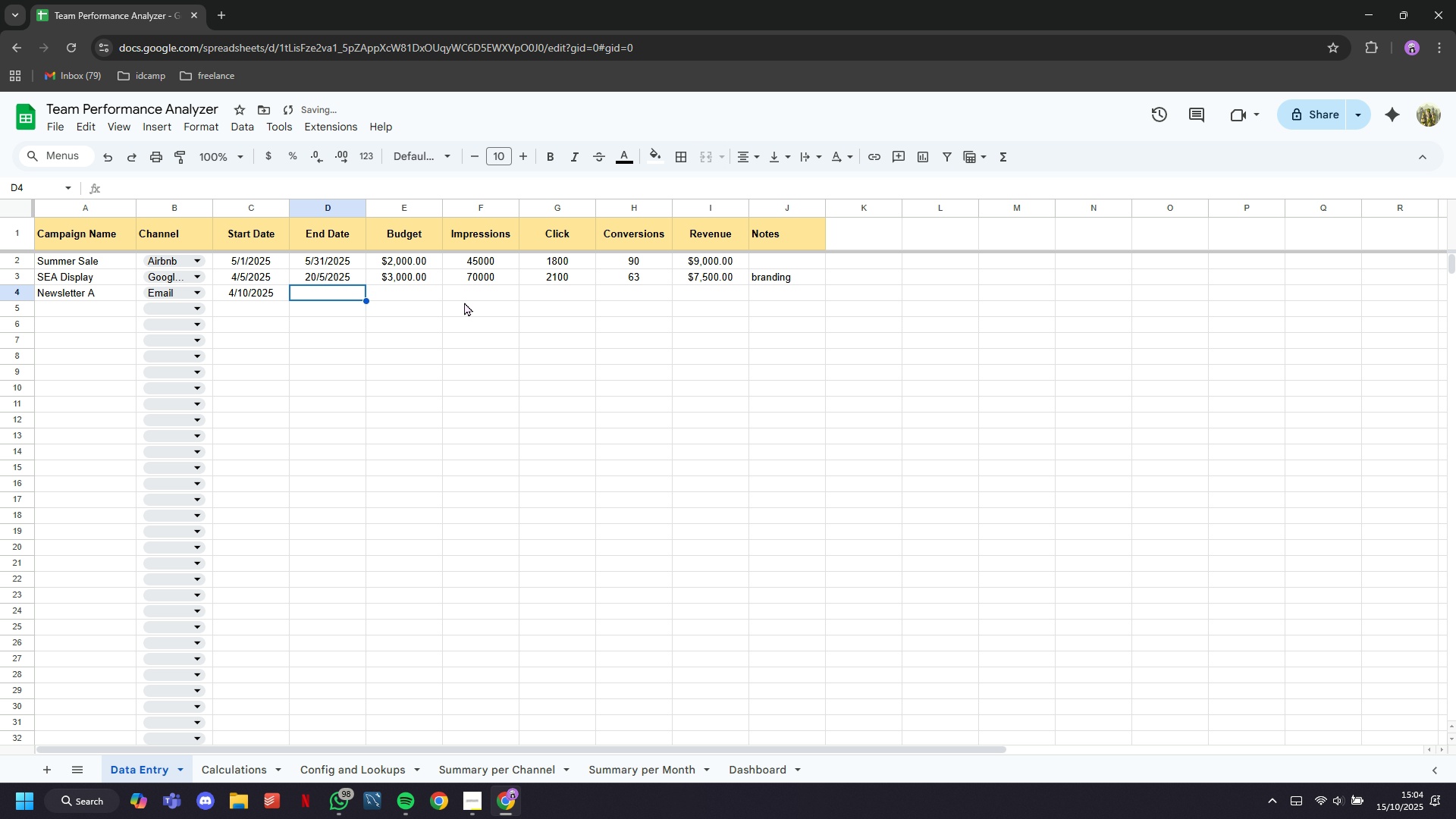 
key(ArrowRight)
 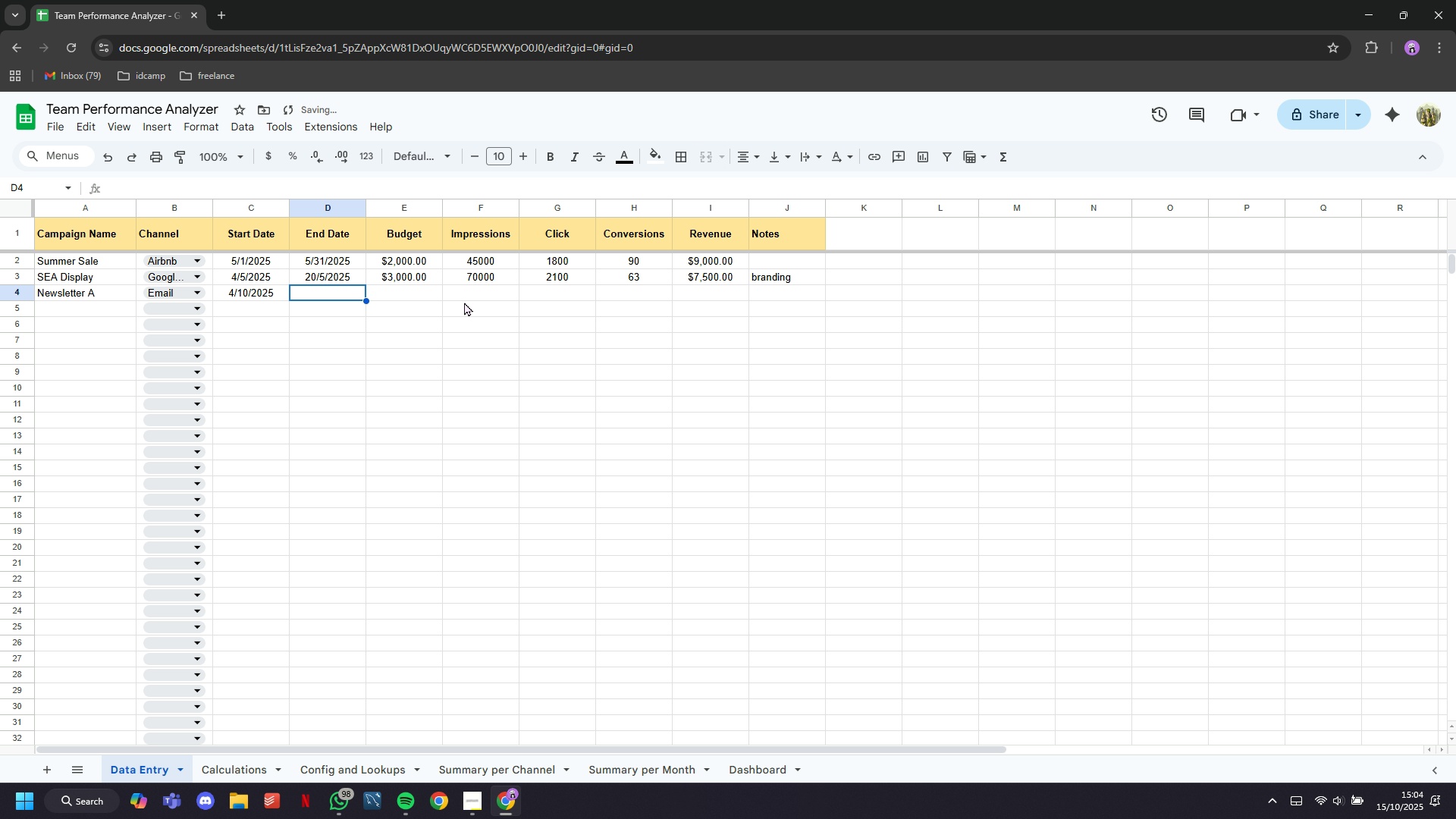 
type(2025-04-15)
 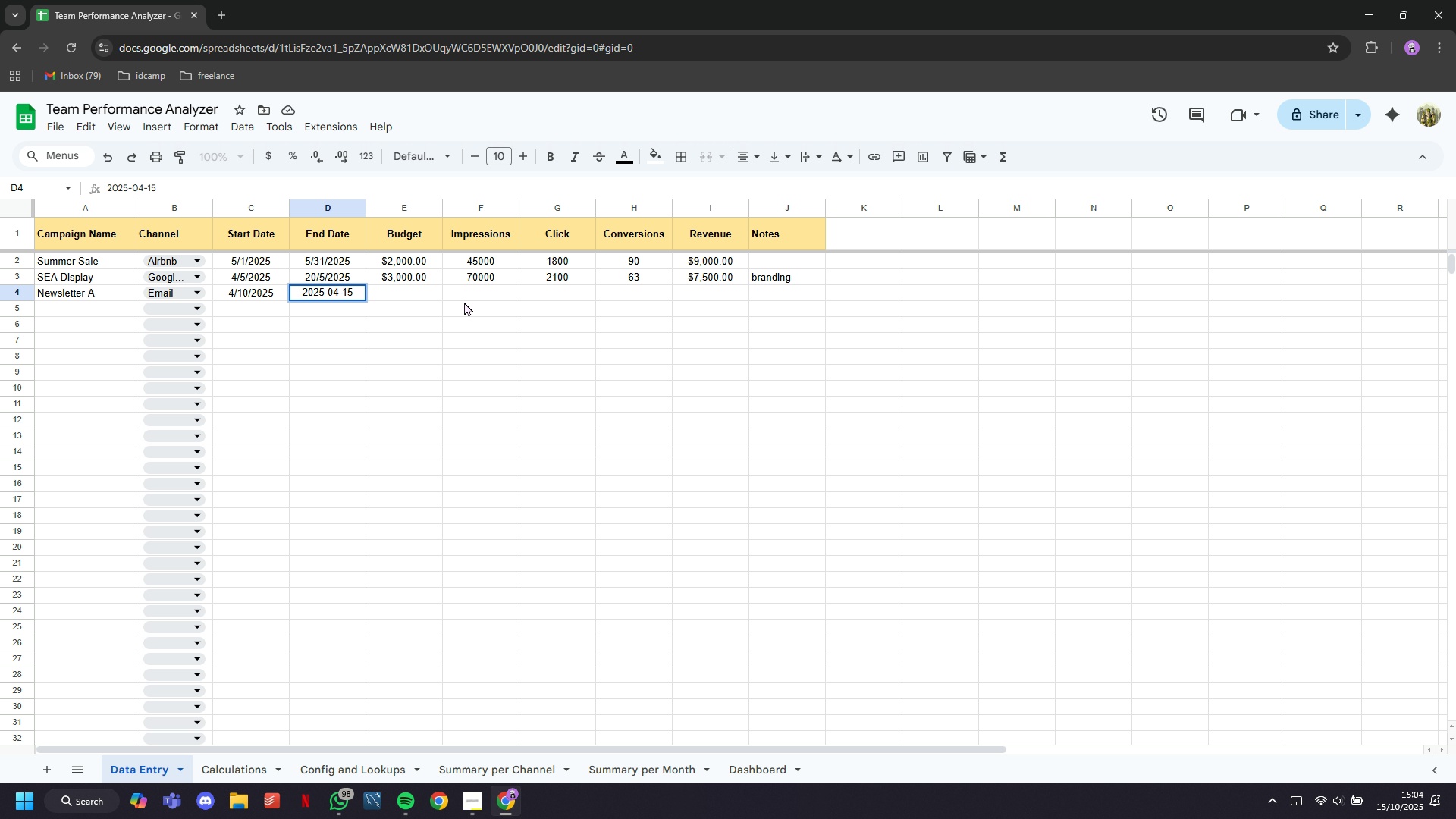 
key(ArrowRight)
 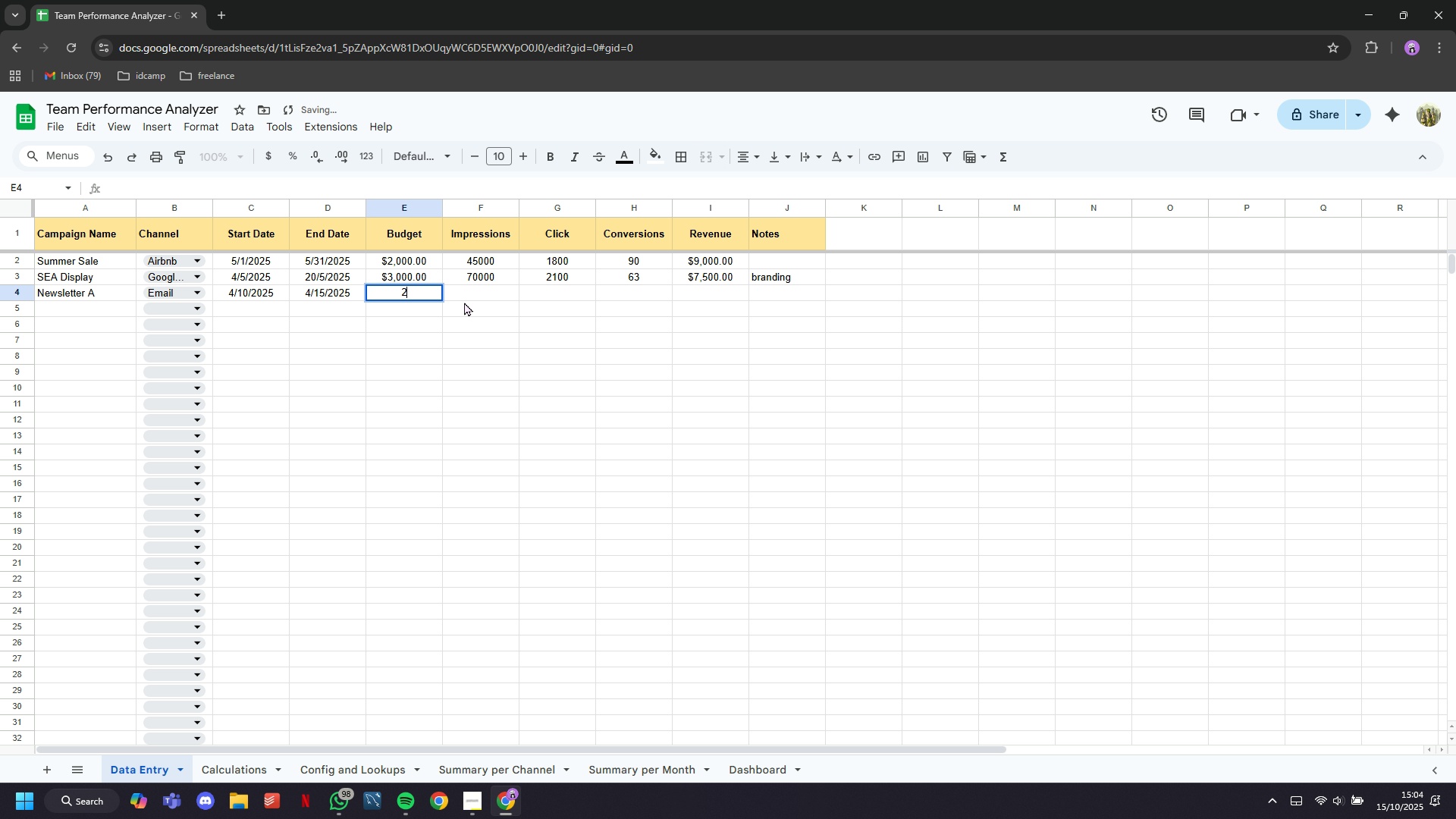 
key(2)
 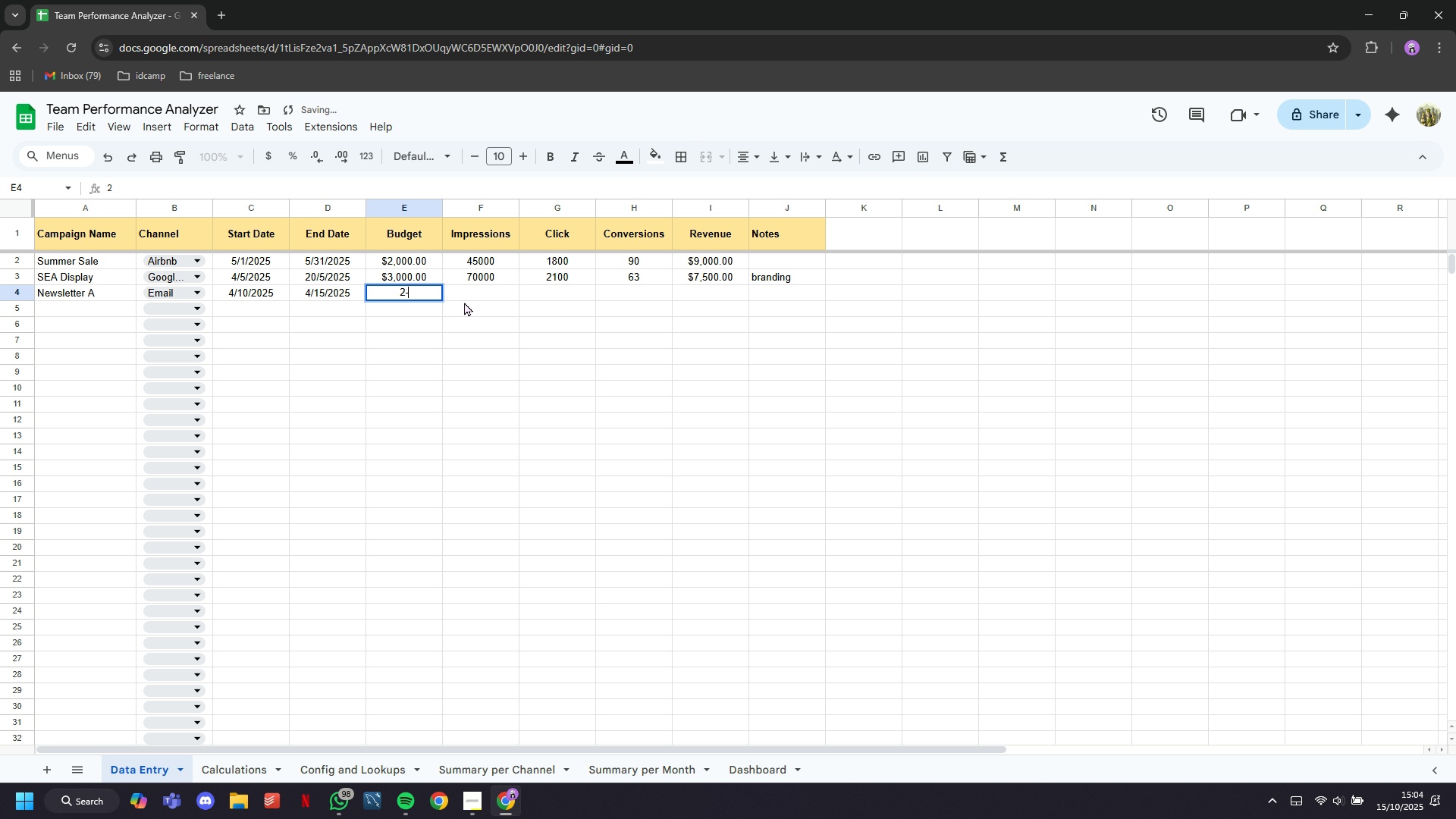 
key(Minus)
 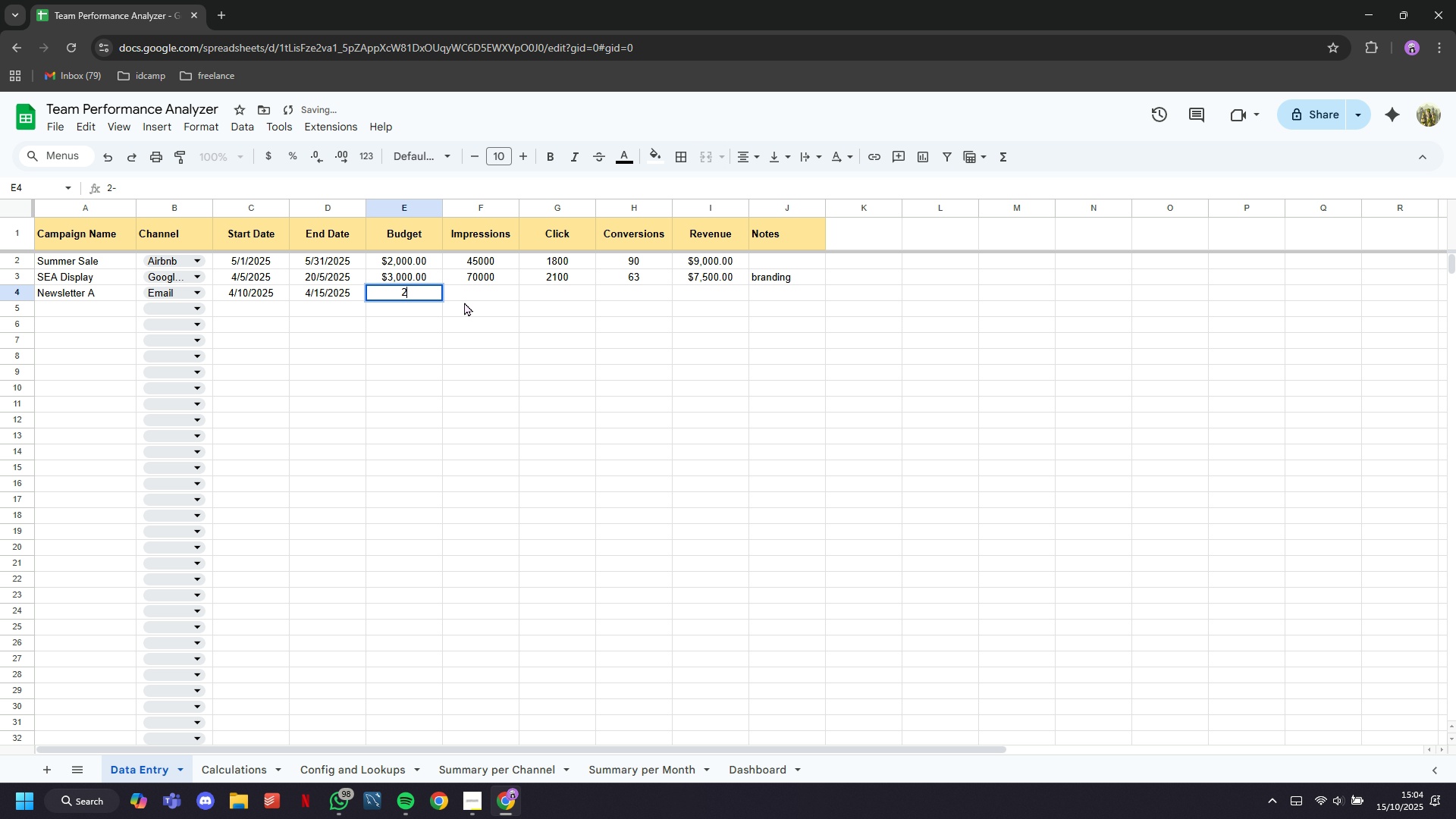 
key(Backspace)
 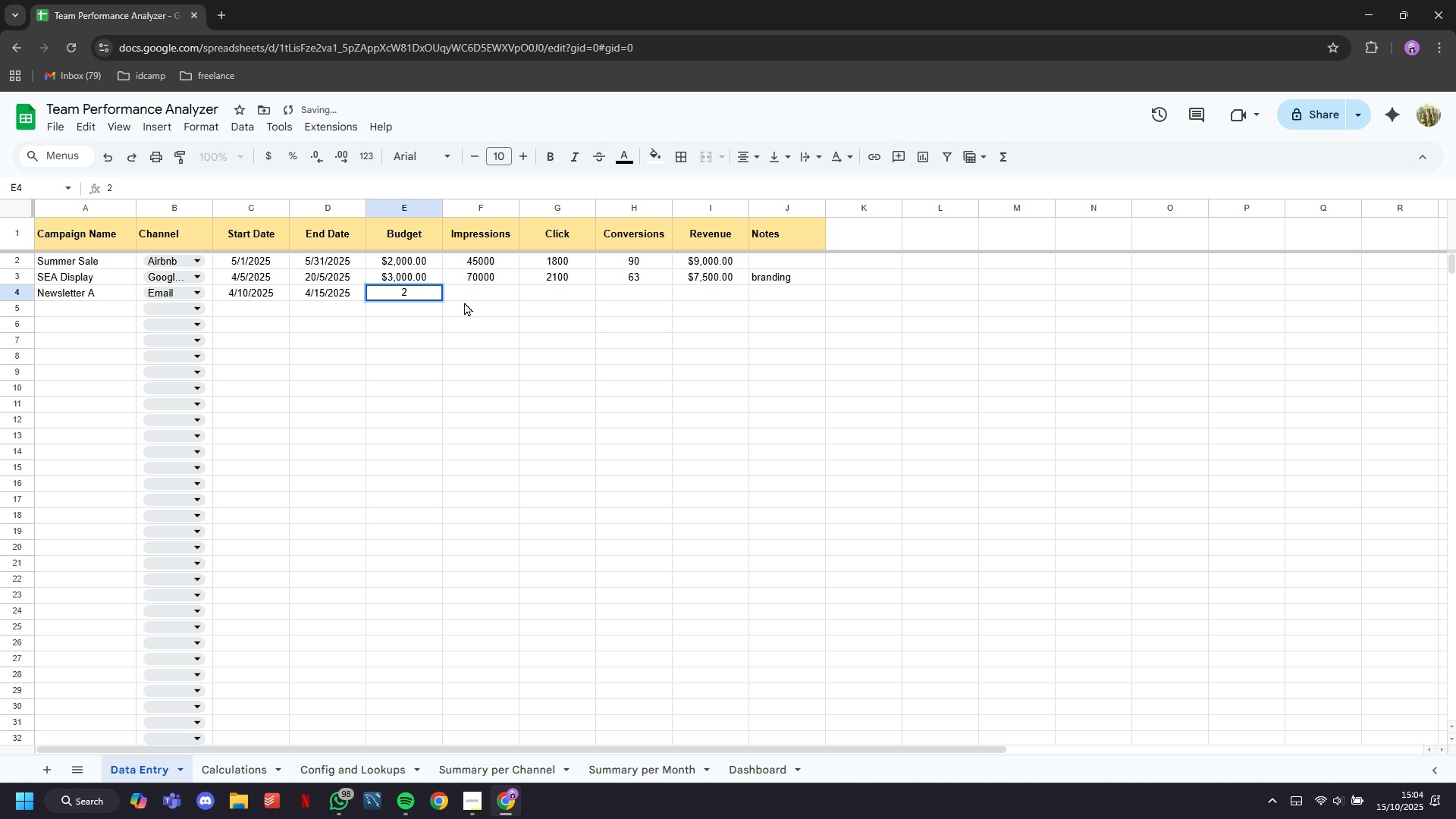 
key(0)
 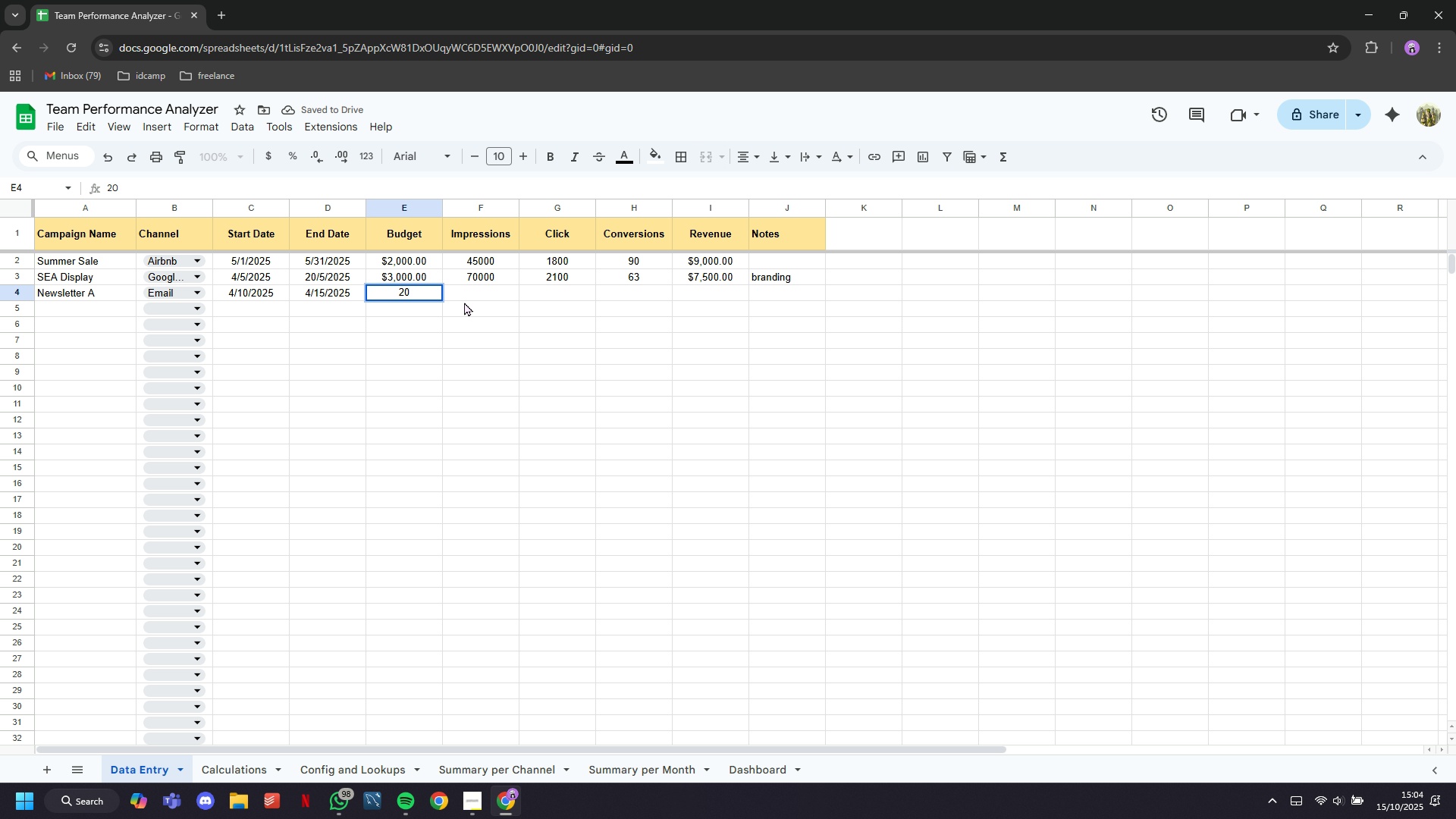 
key(Shift+ShiftRight)
 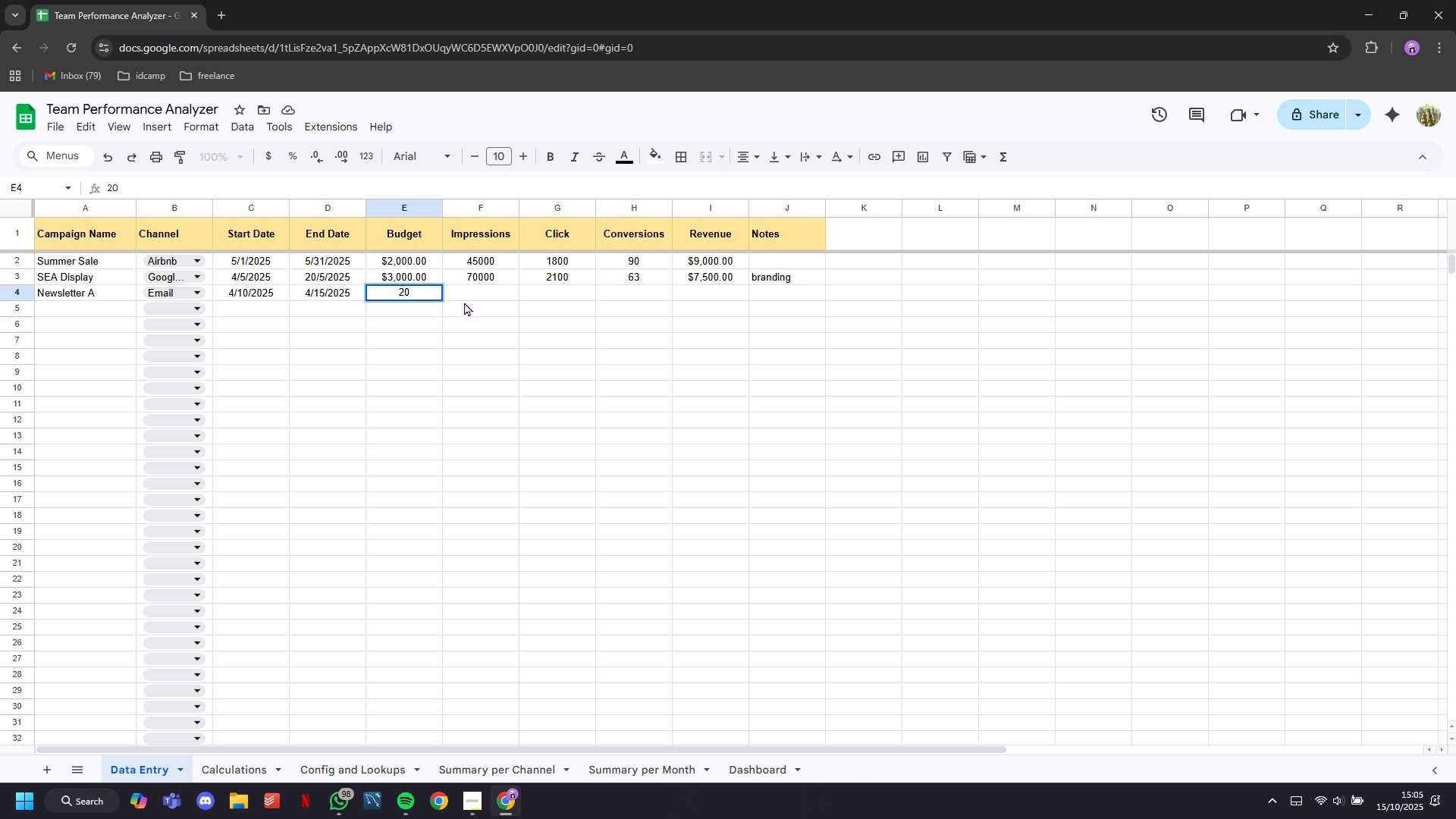 
key(ArrowRight)
 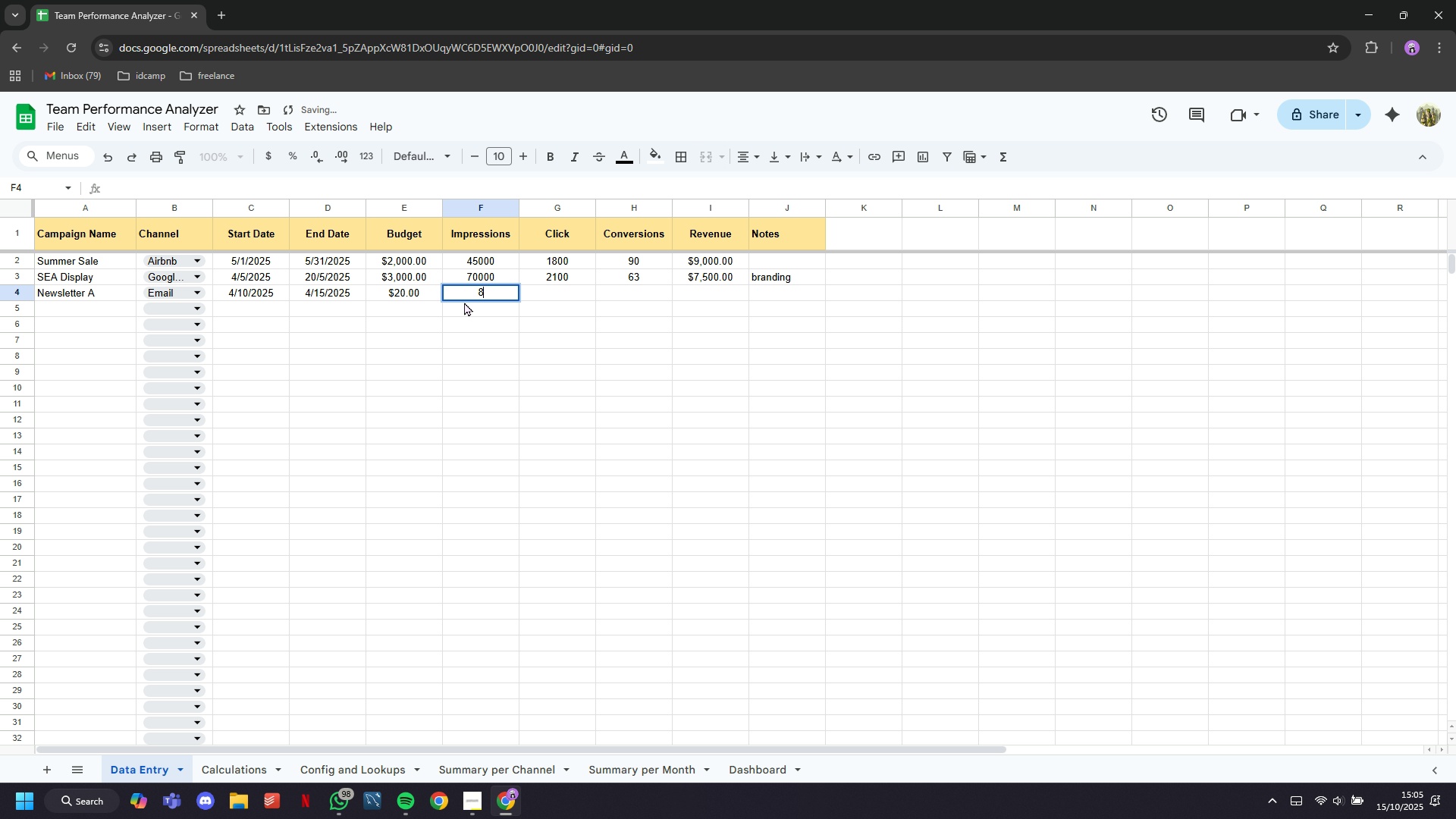 
type(8000)
 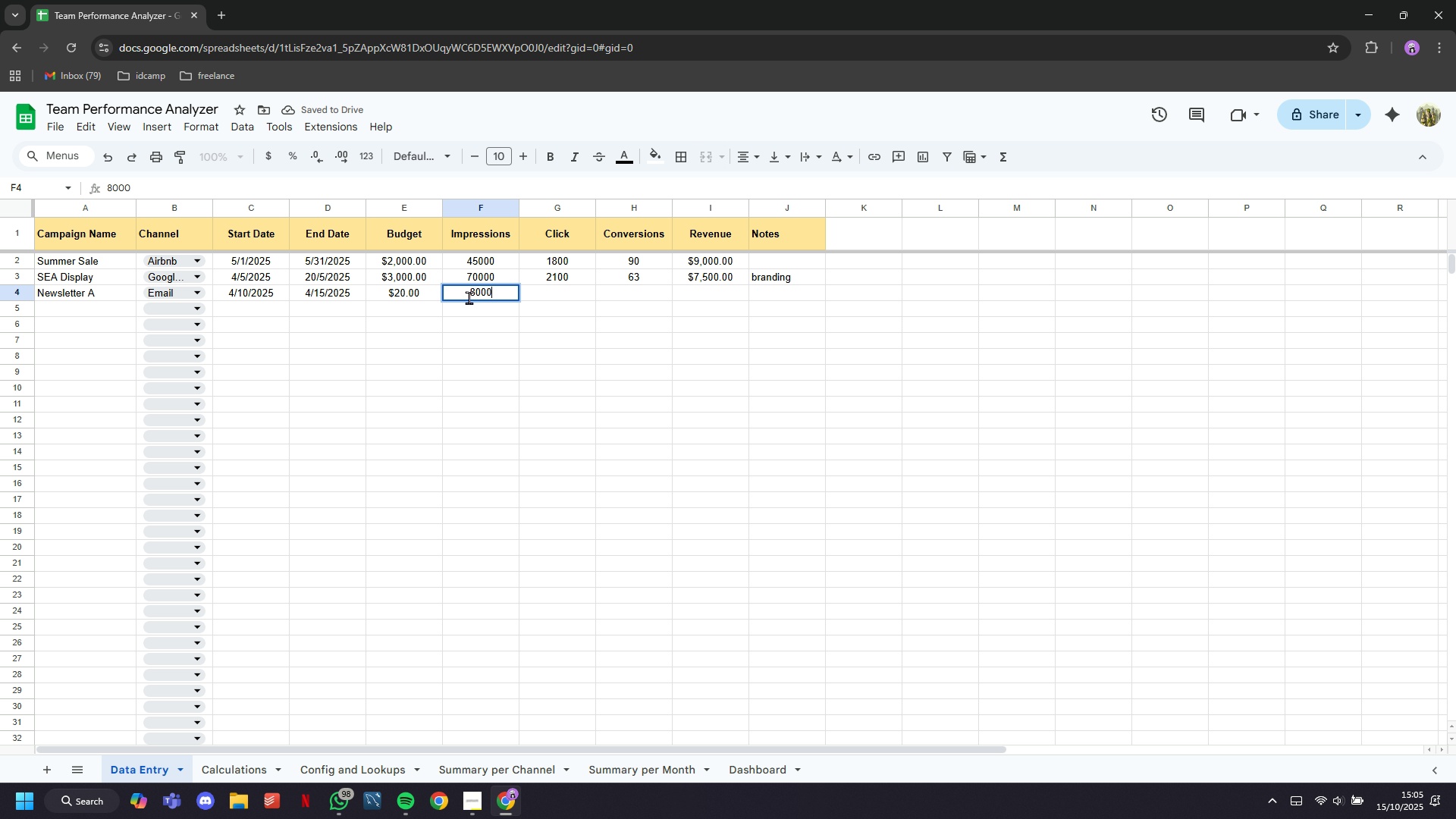 
key(ArrowRight)
 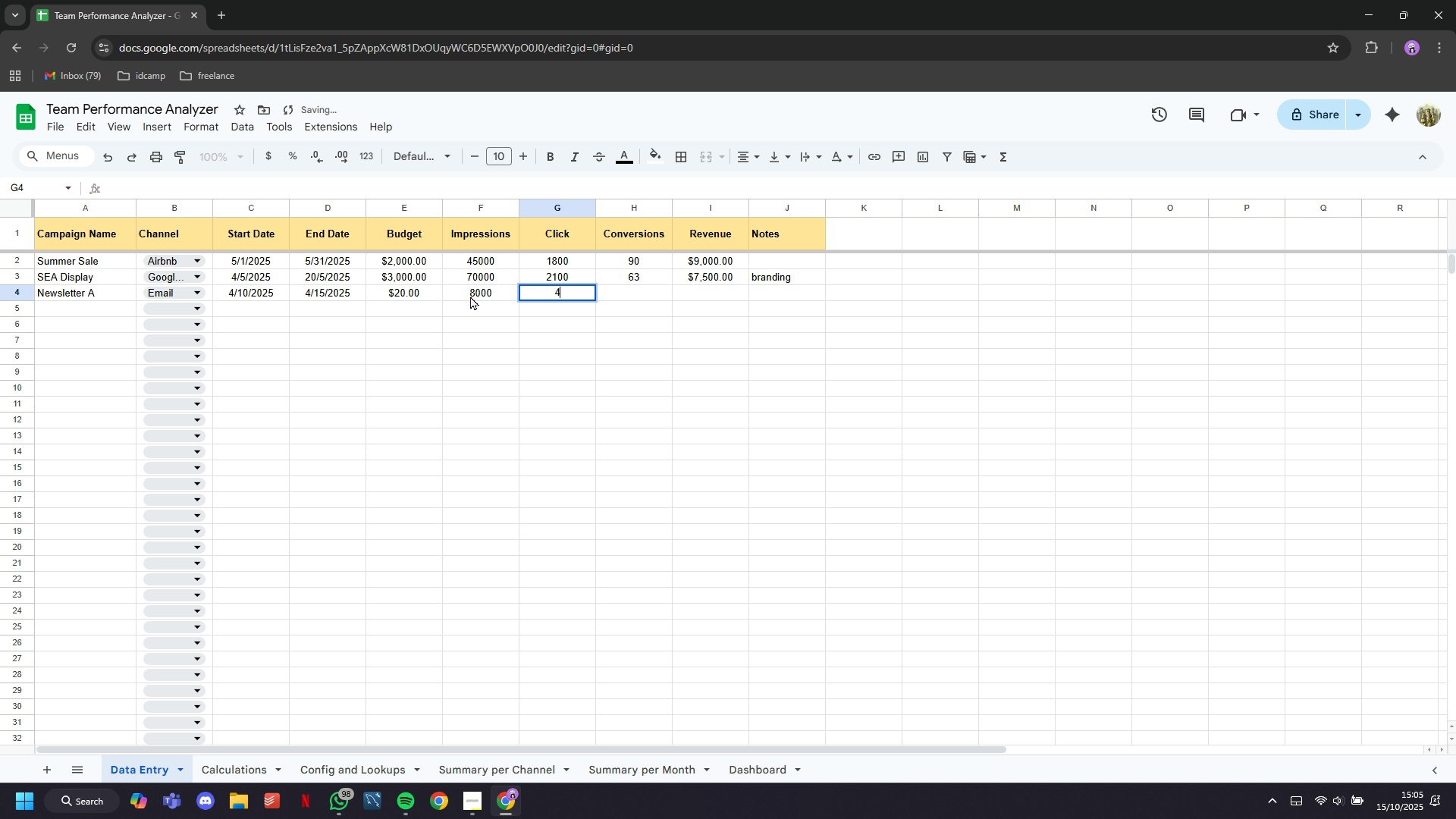 
type(400)
 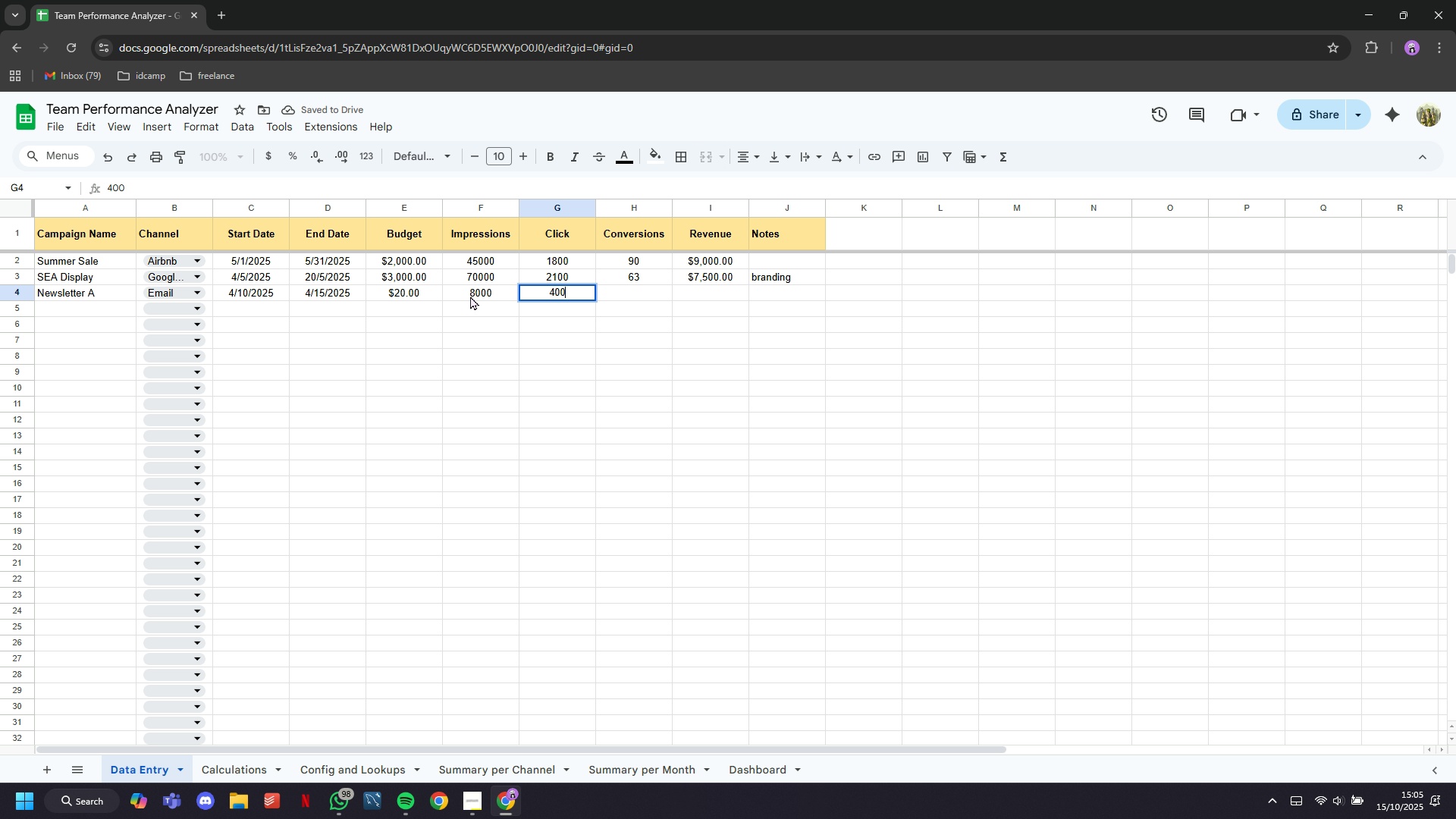 
key(ArrowRight)
 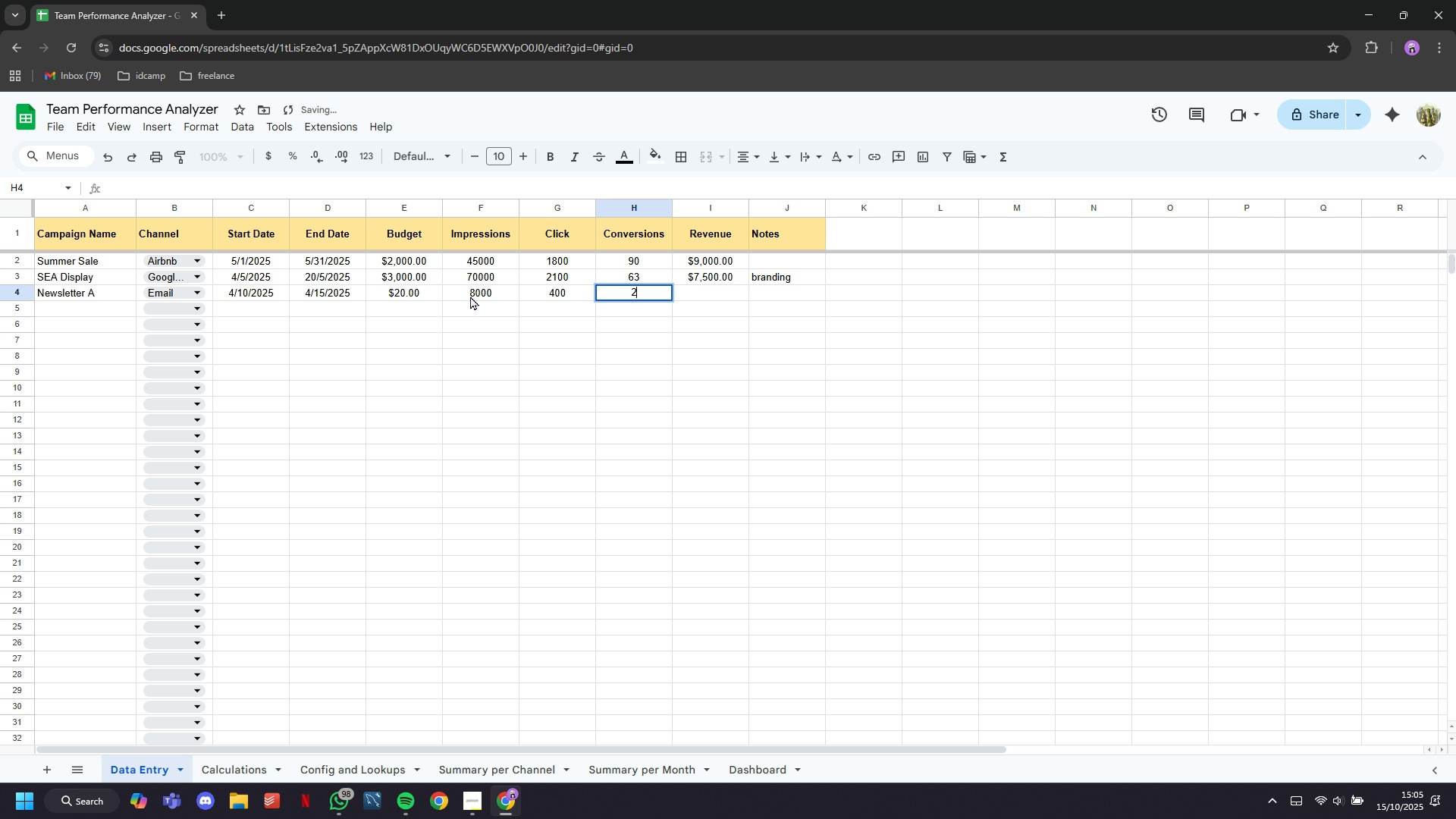 
type(20)
 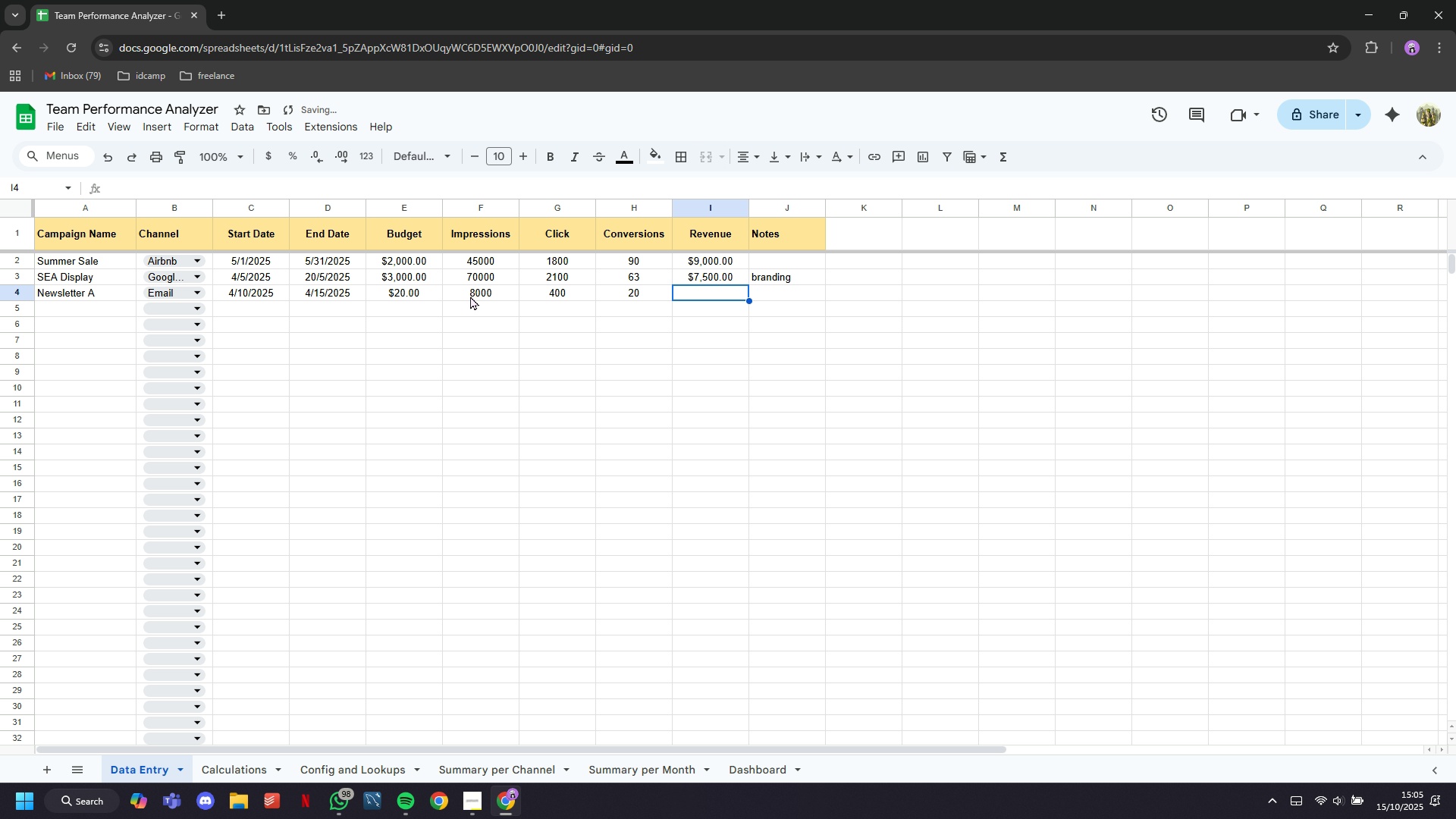 
key(ArrowRight)
 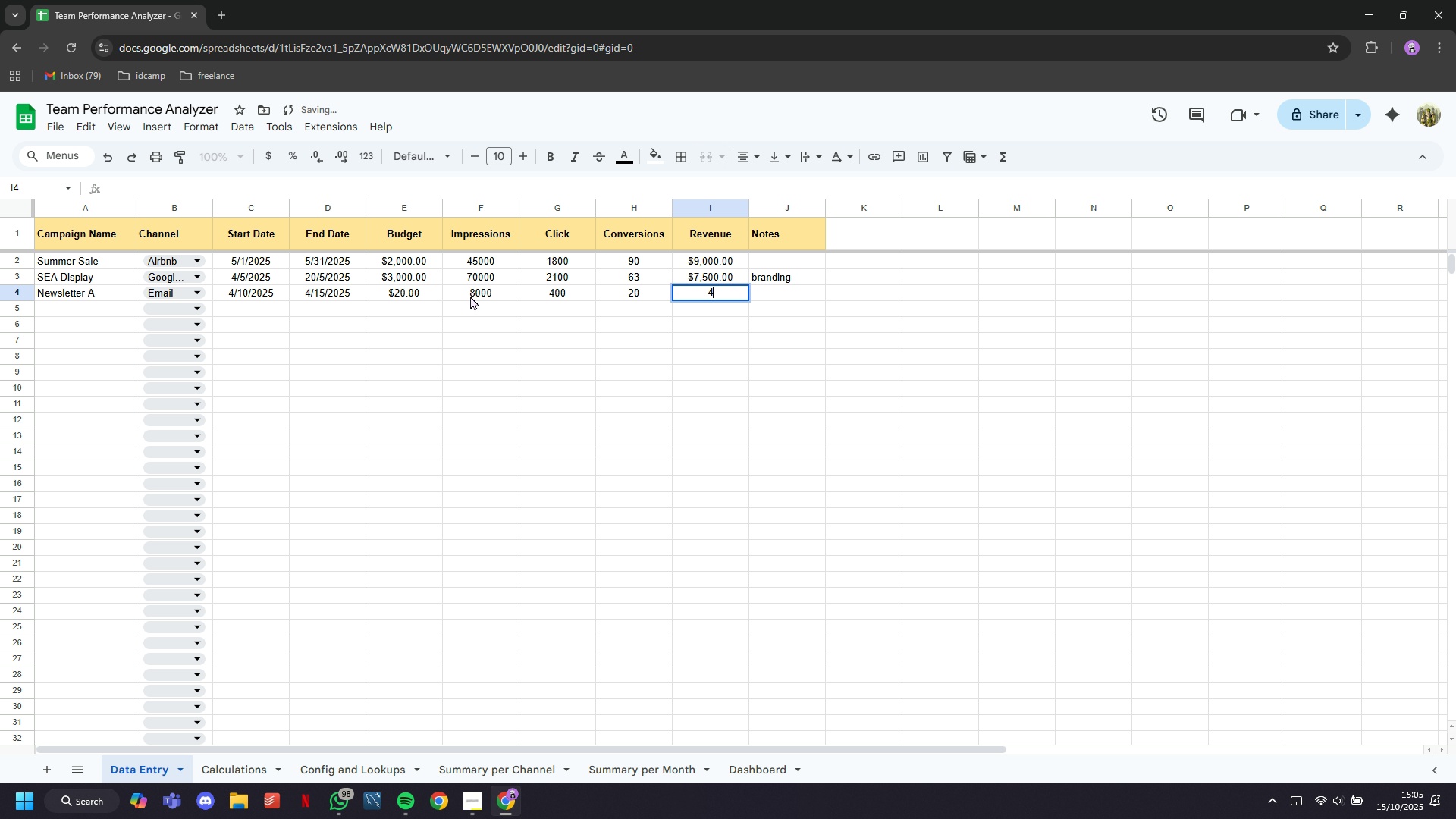 
type(450)
 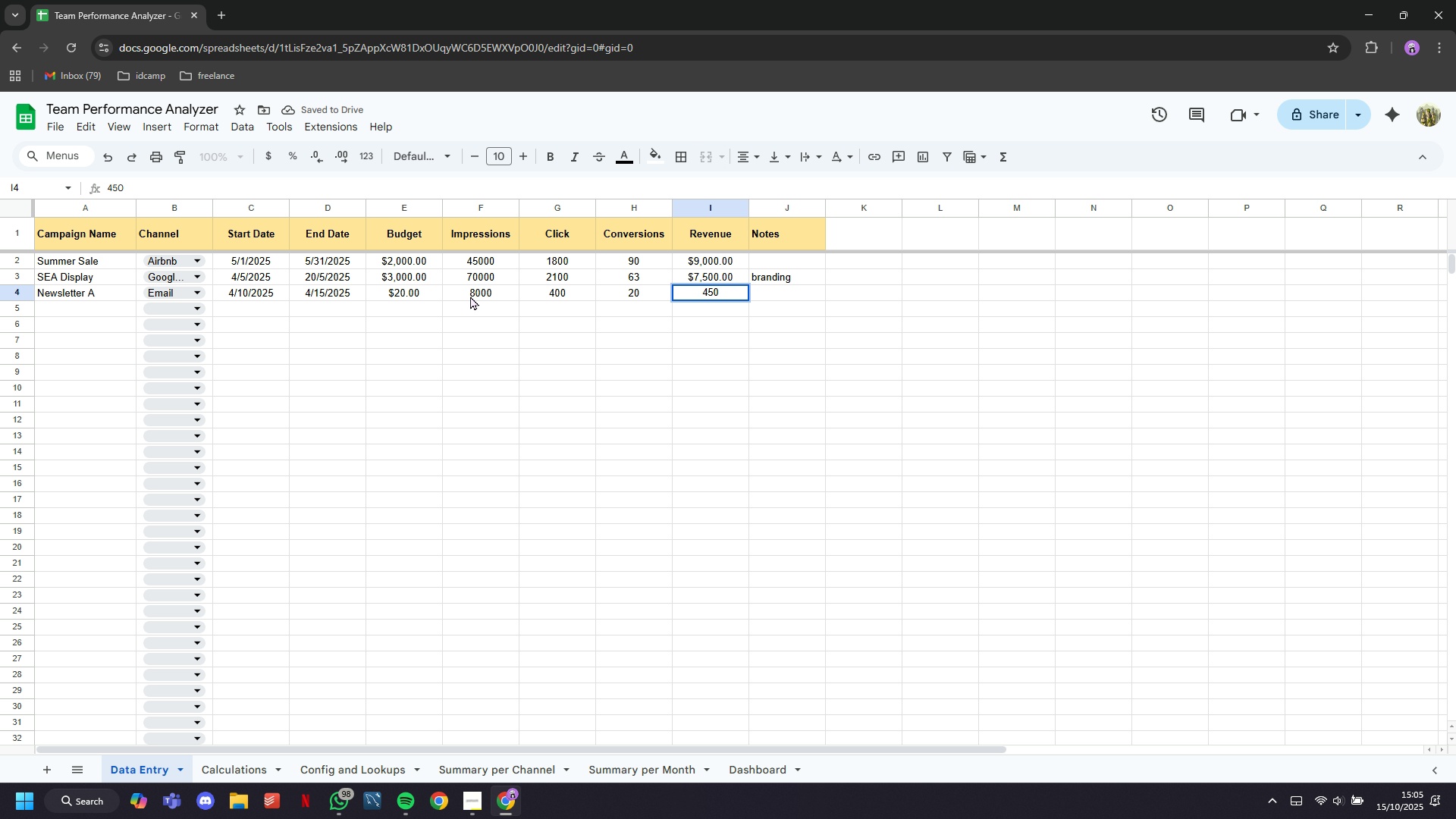 
key(ArrowDown)
 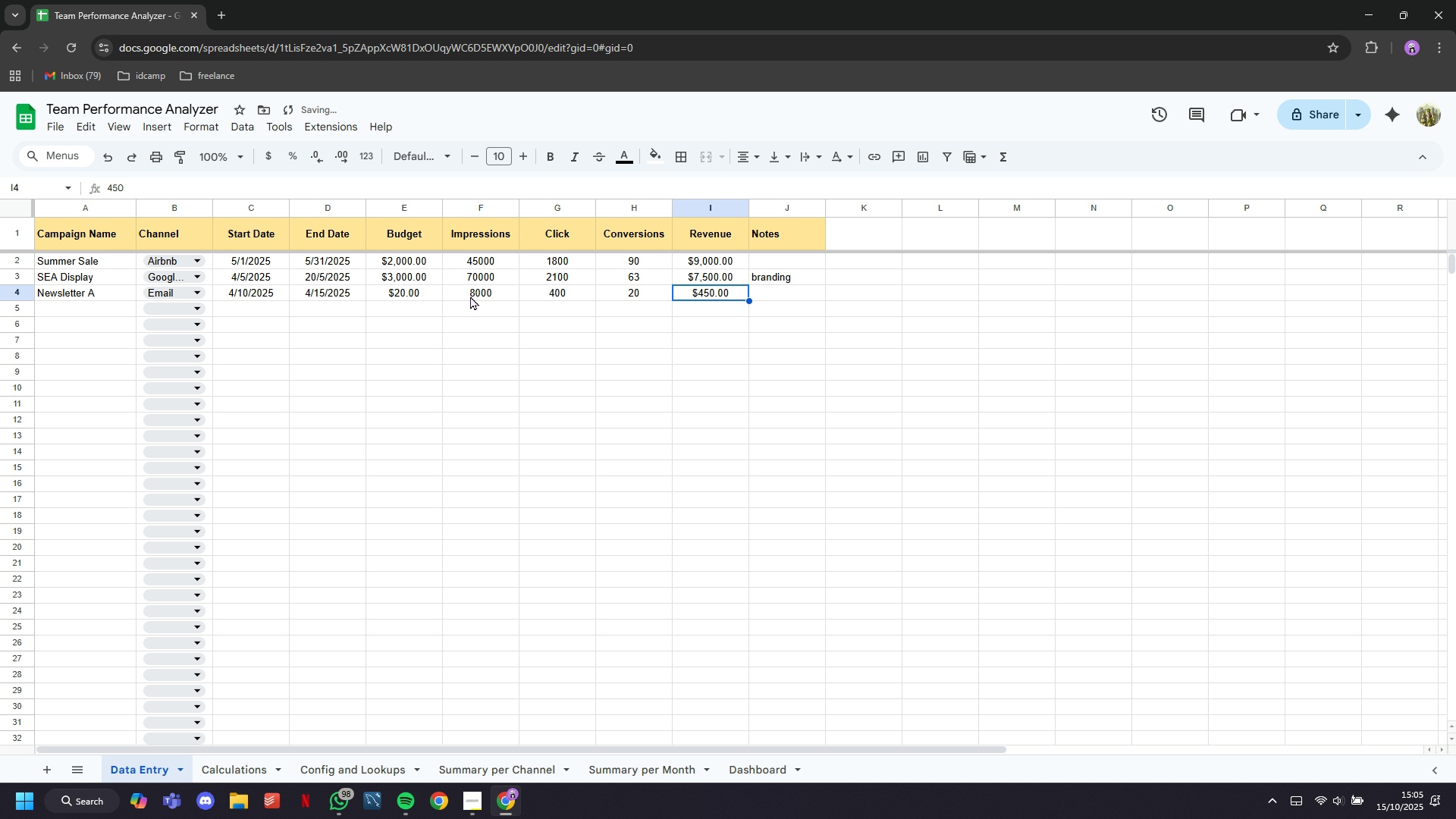 
key(ArrowUp)
 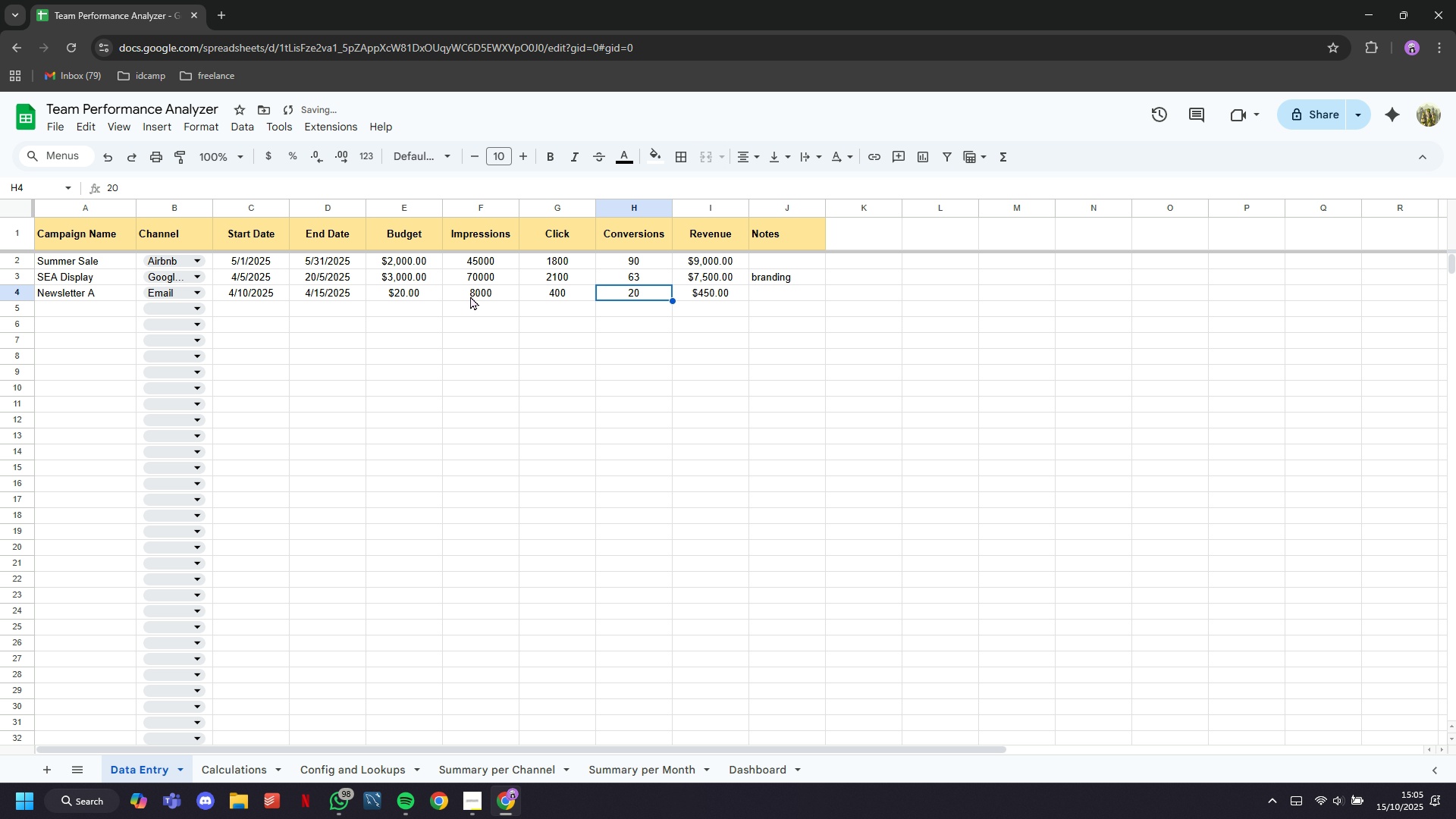 
key(ArrowLeft)
 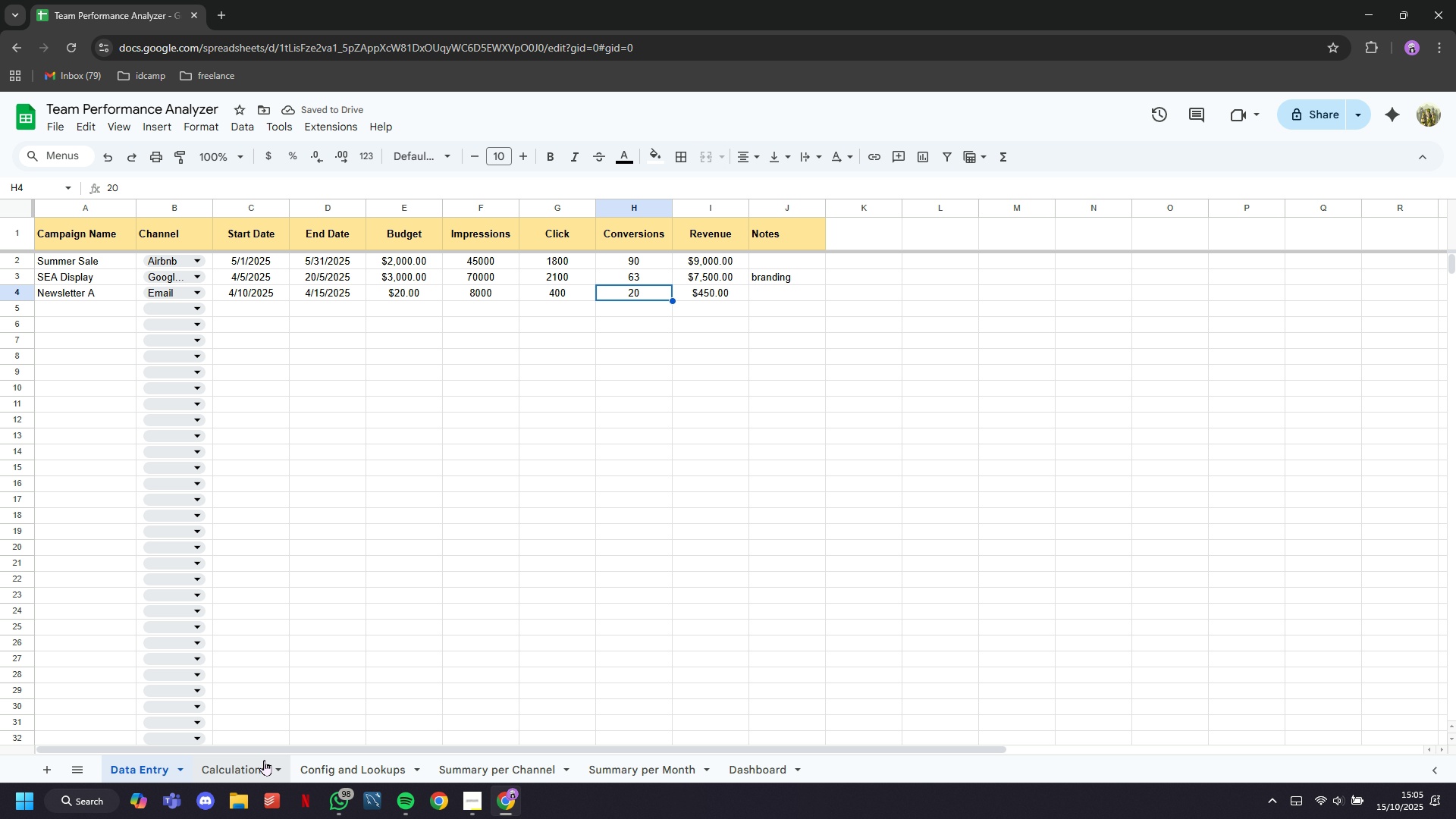 
left_click([259, 758])
 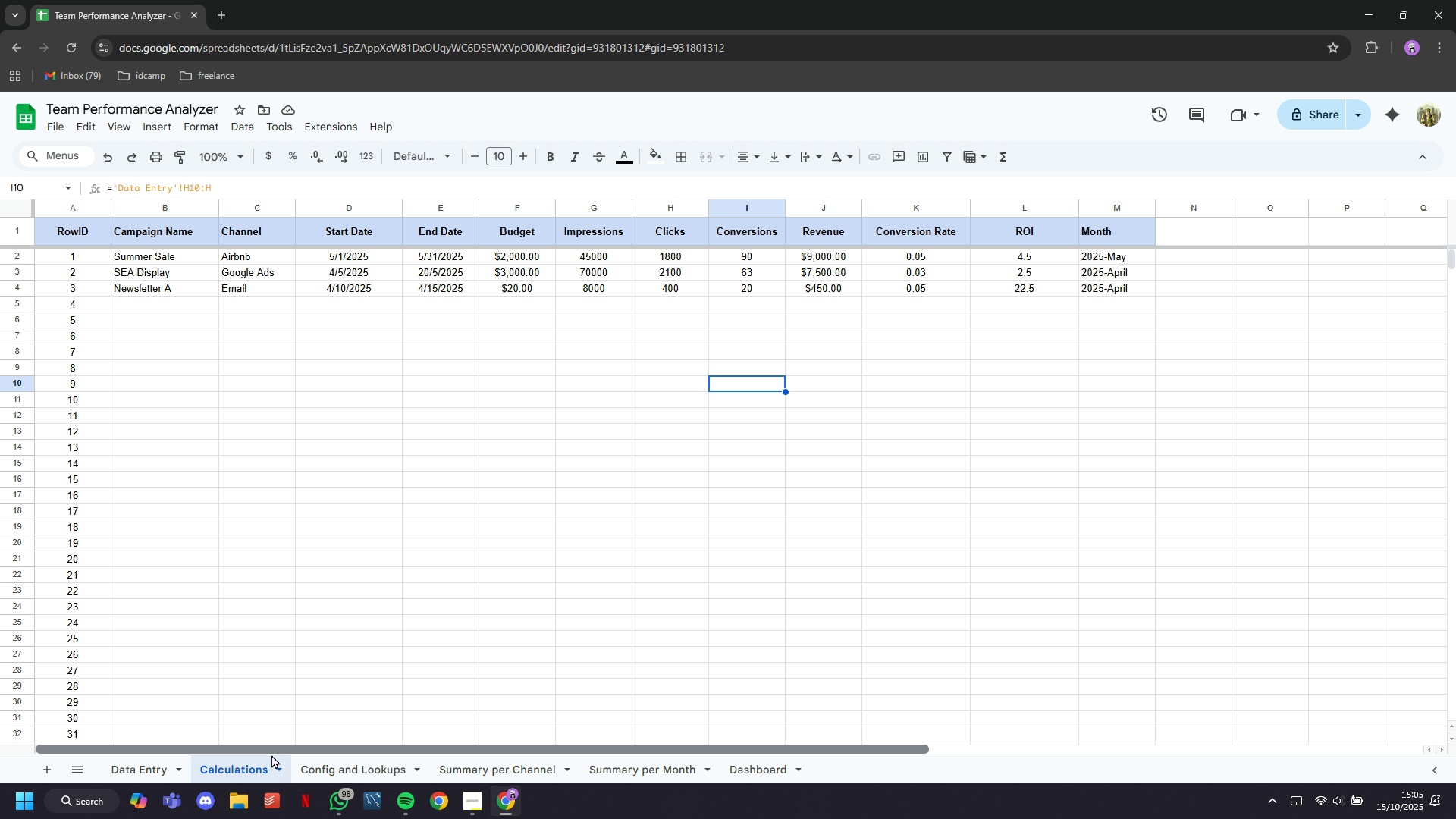 
left_click([143, 767])
 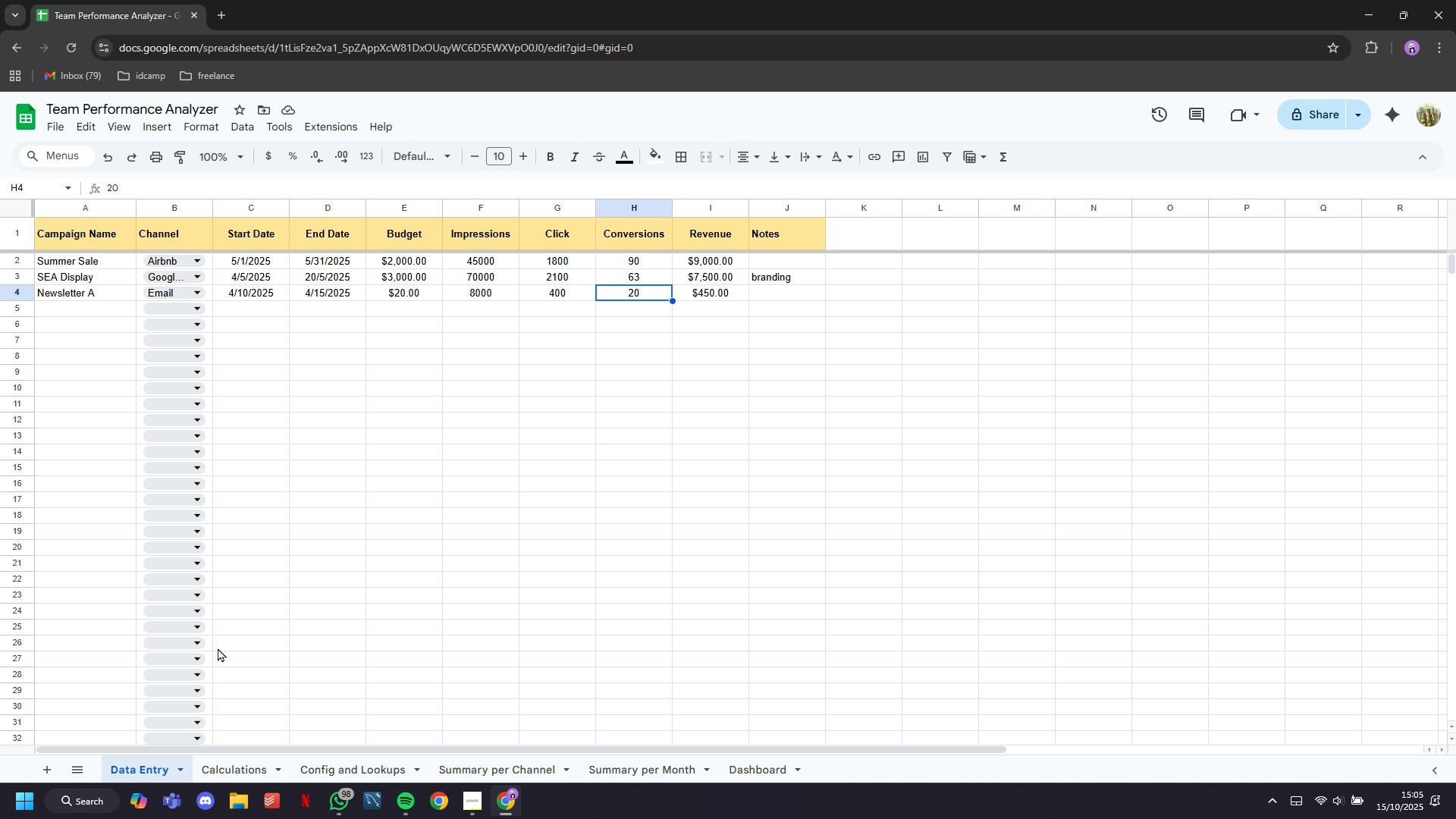 
wait(5.43)
 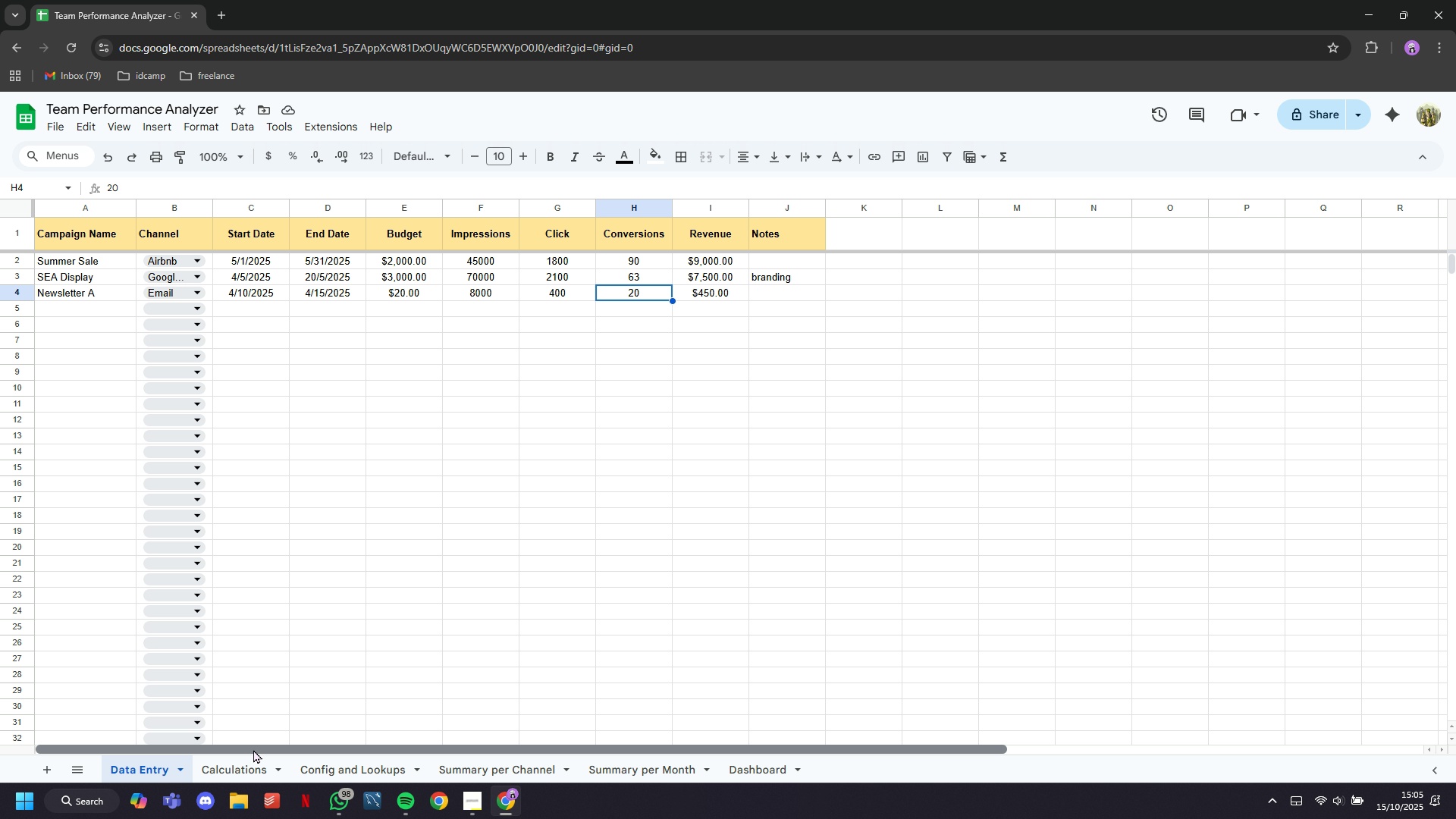 
left_click([90, 311])
 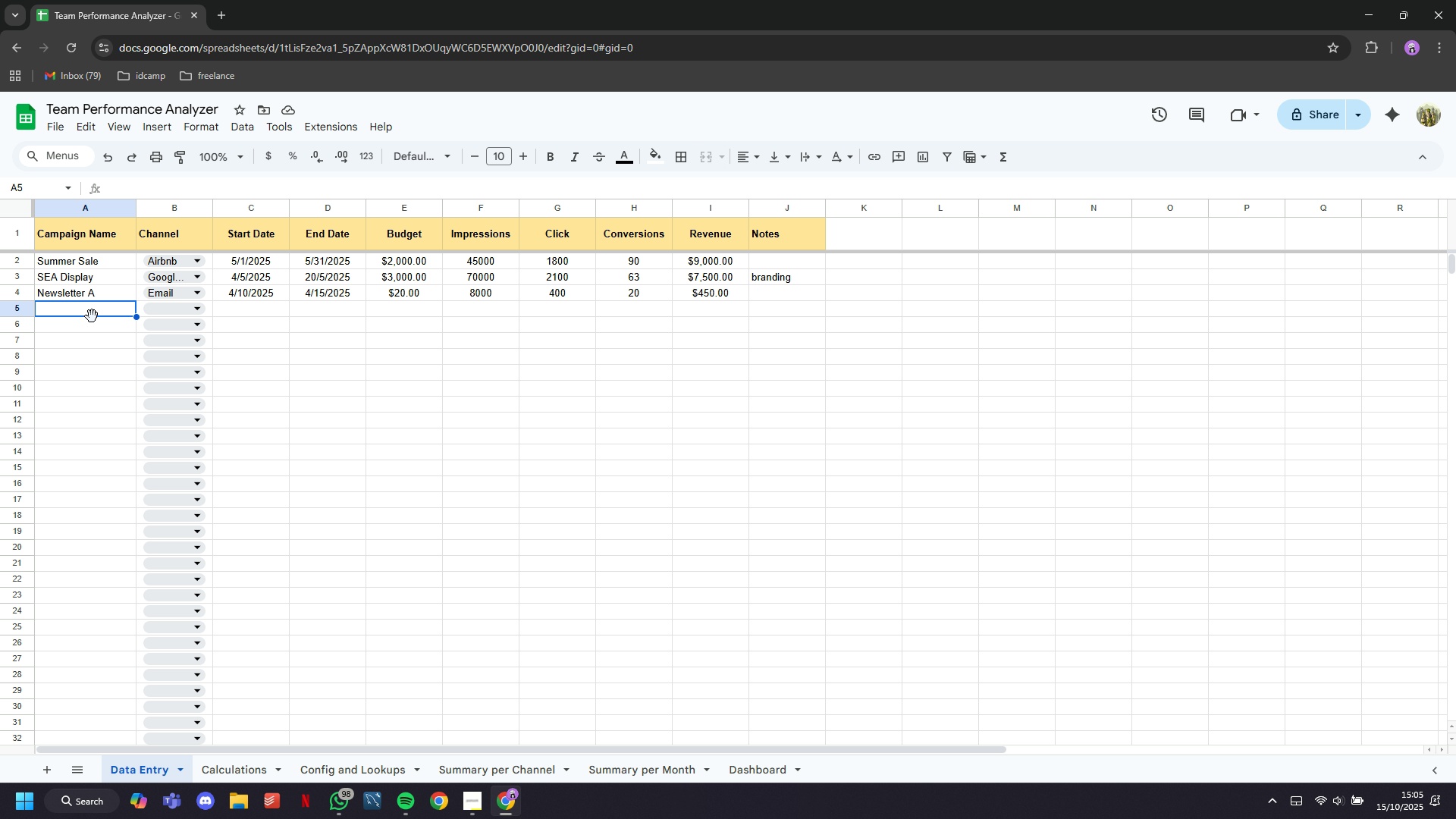 
wait(12.02)
 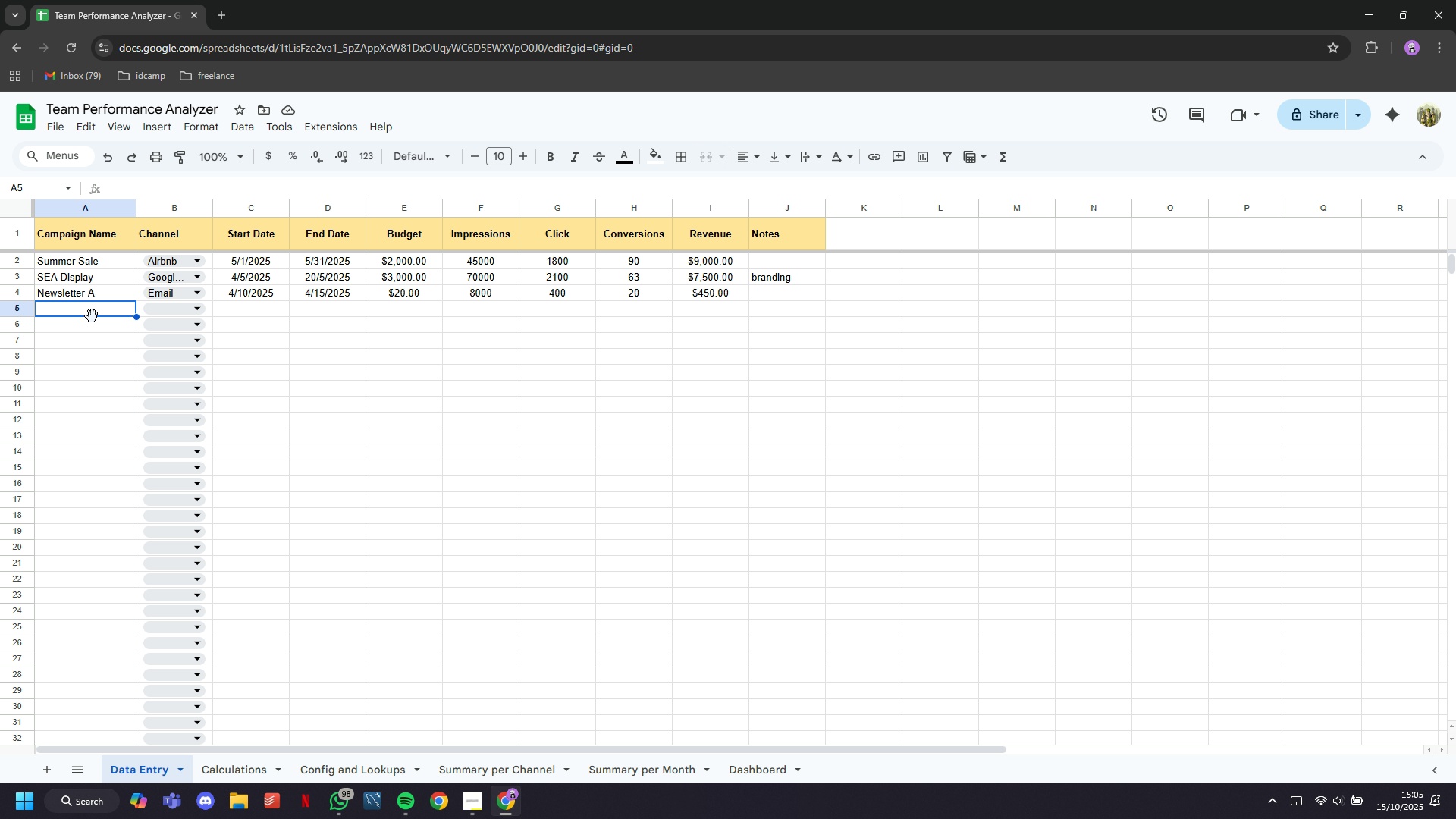 
type(Flash )
 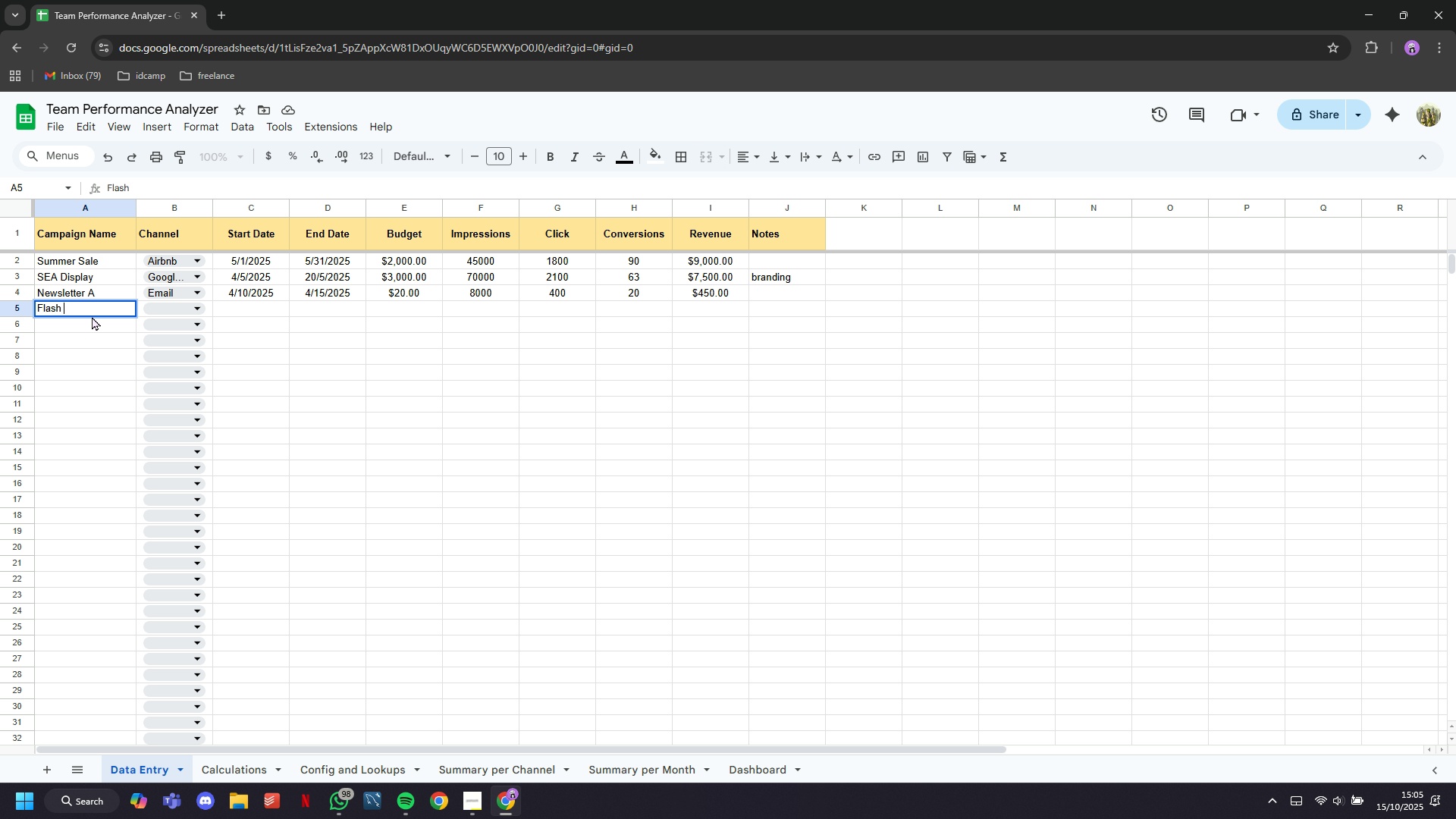 
wait(9.13)
 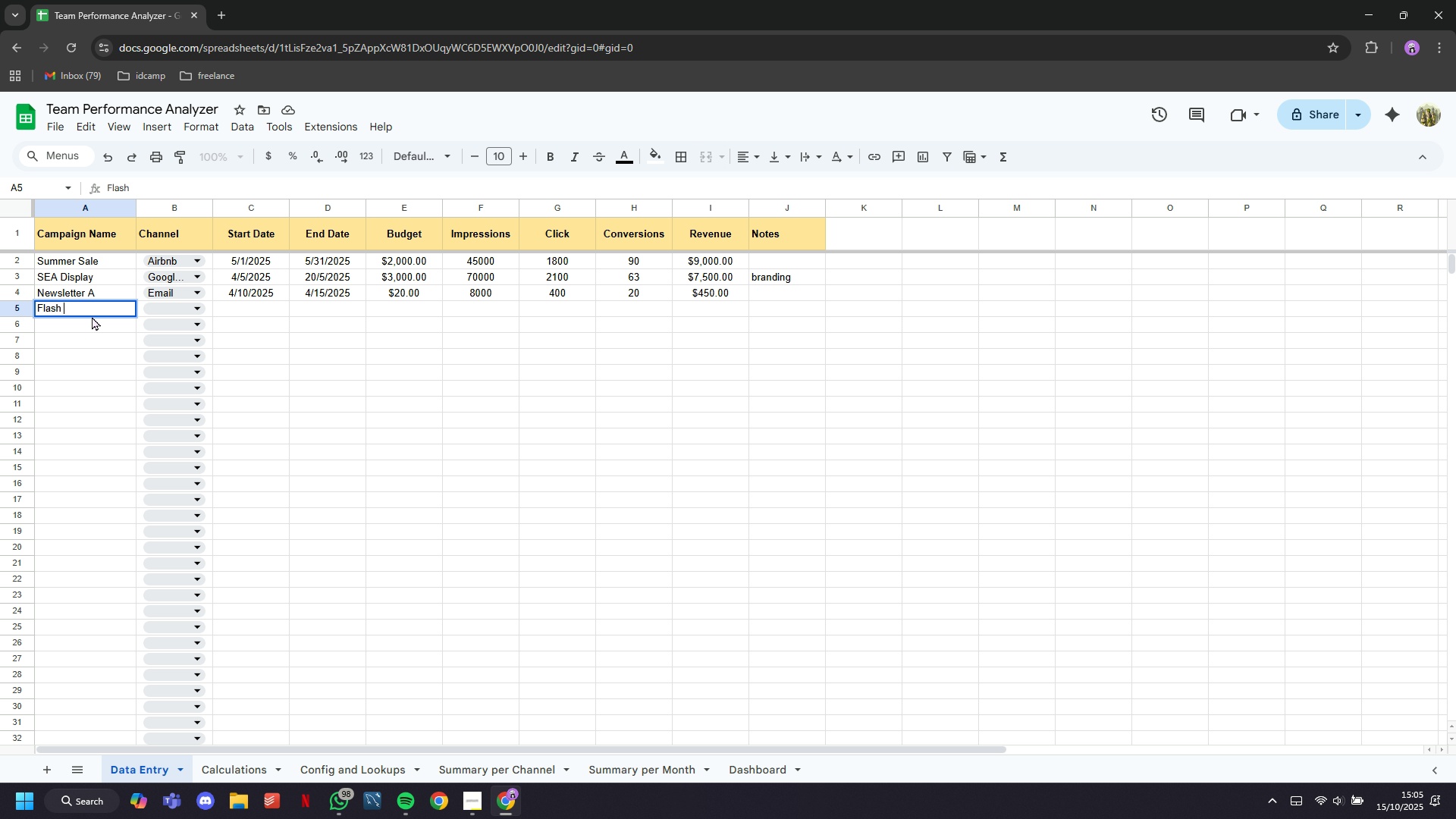 
type(Deals)
 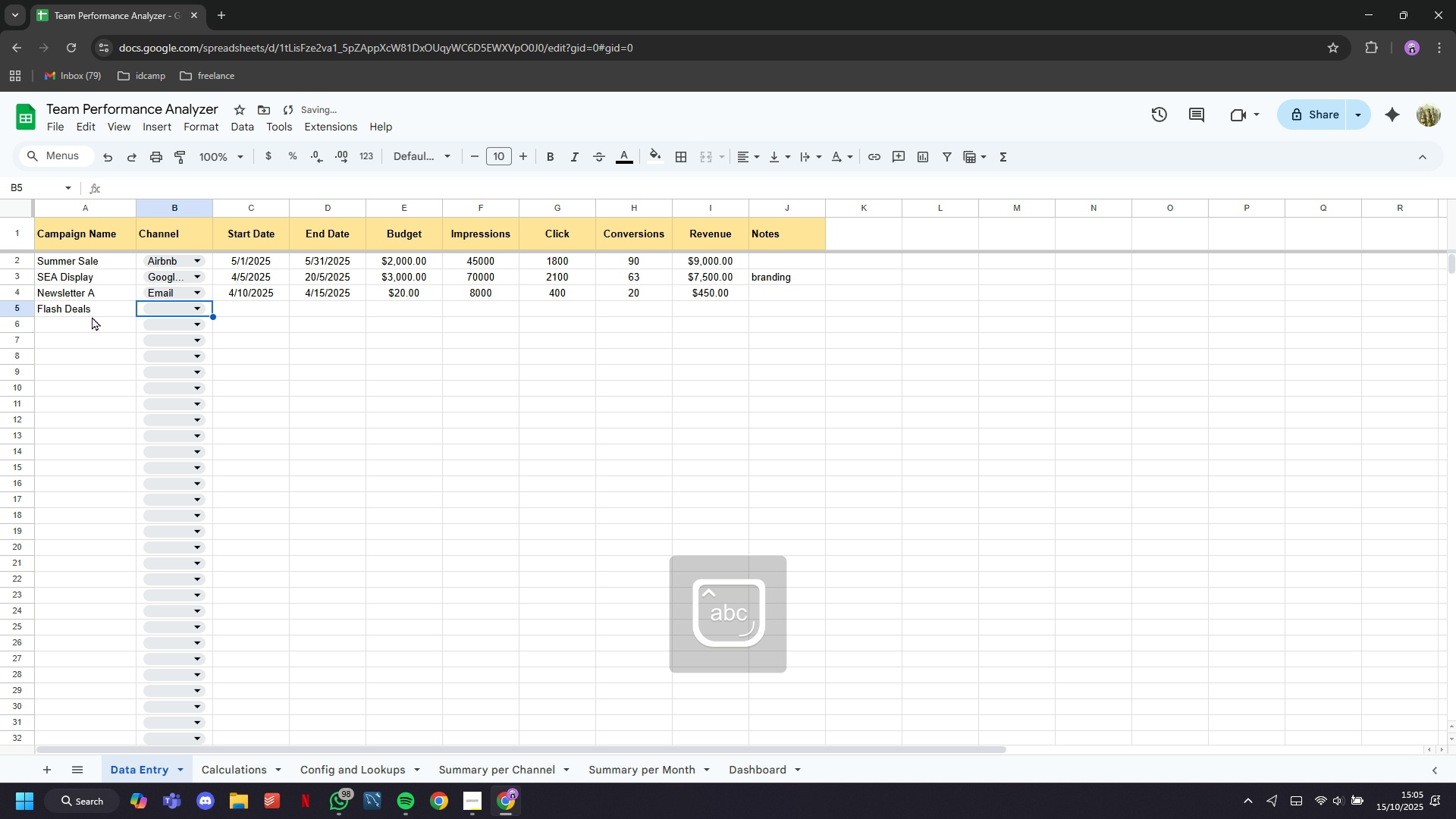 
key(ArrowRight)
 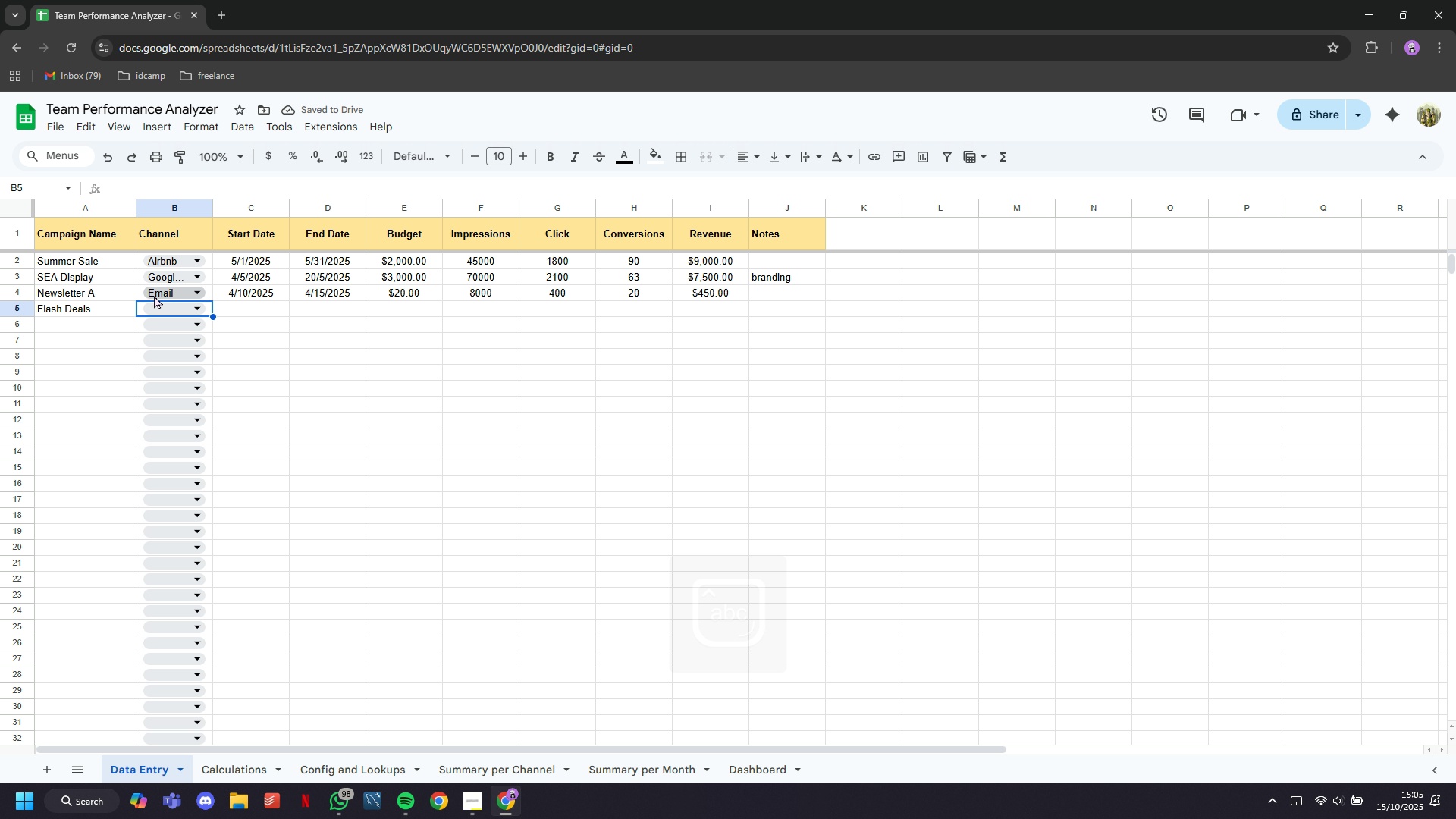 
left_click([187, 312])
 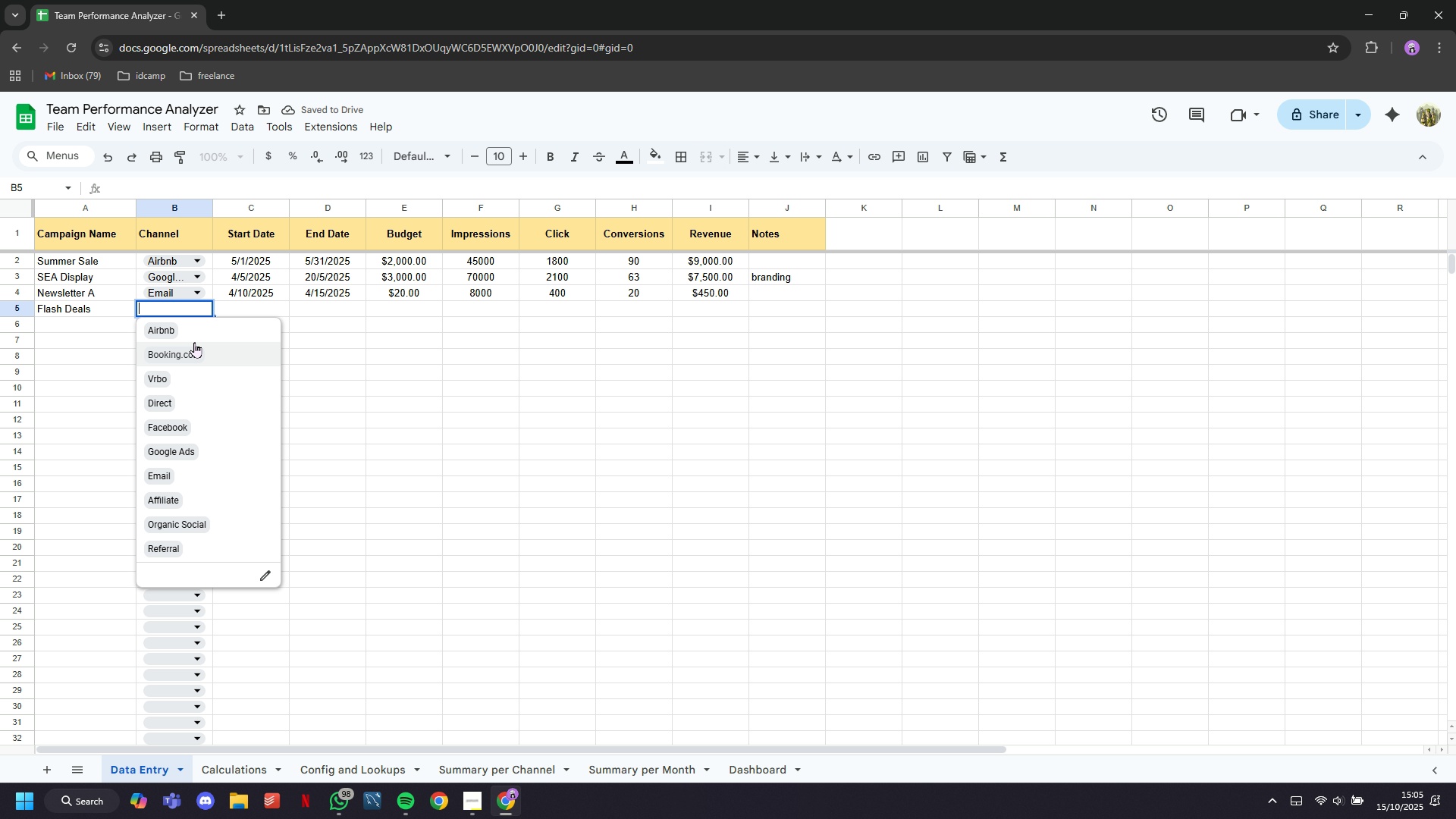 
left_click([194, 344])
 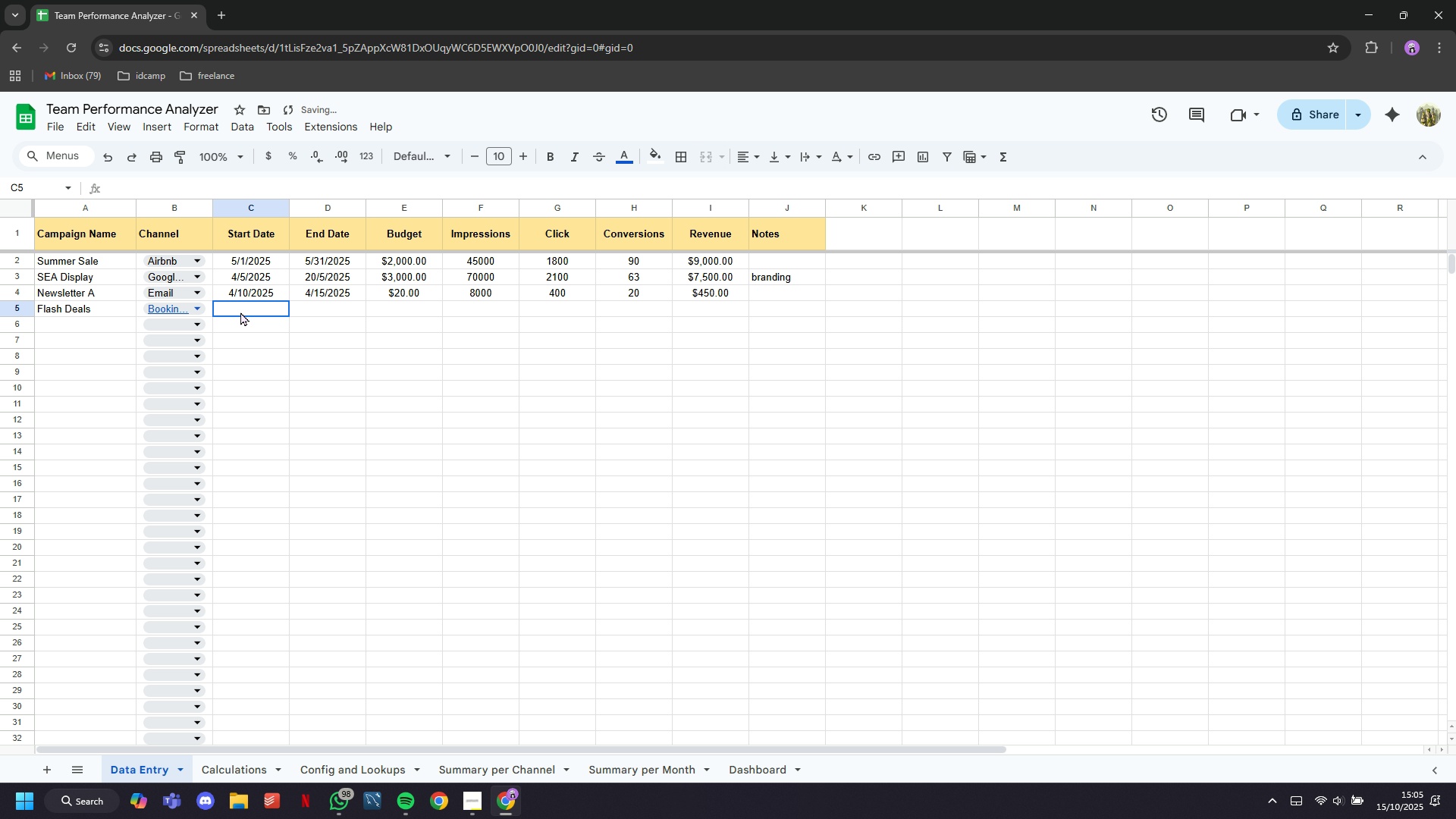 
left_click([240, 312])
 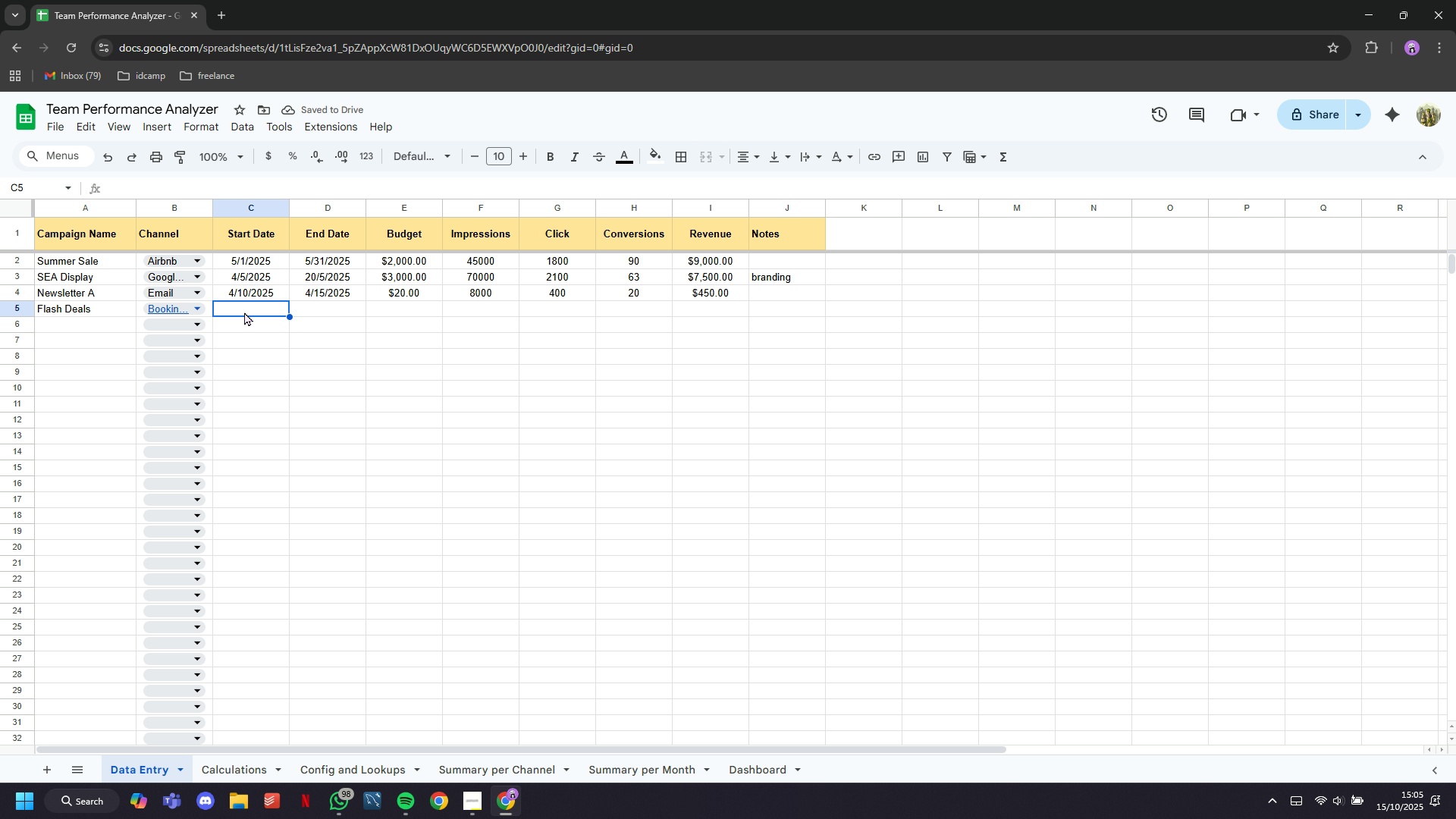 
type(2020)
key(Backspace)
type(5-06-01)
 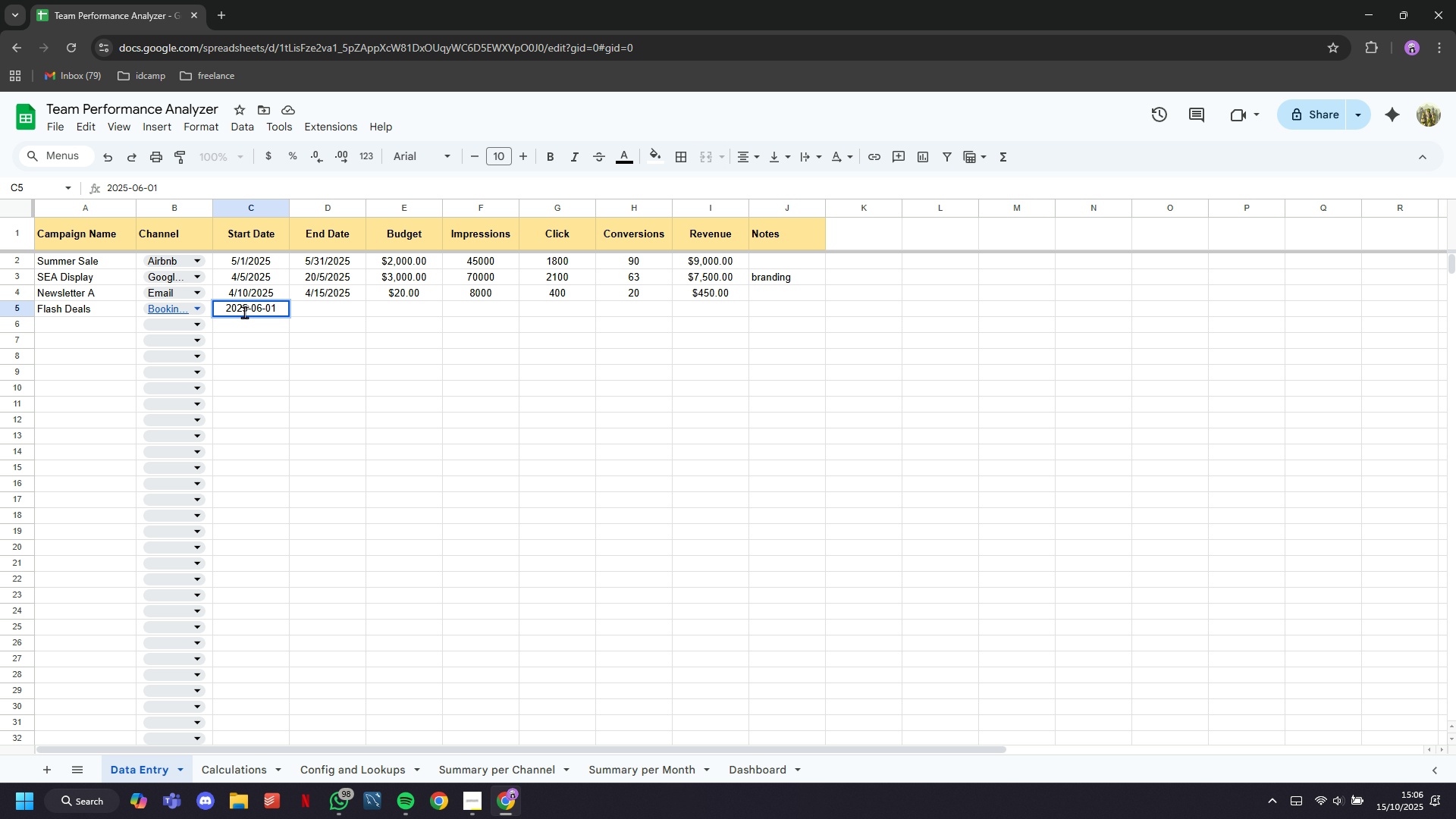 
key(ArrowRight)
 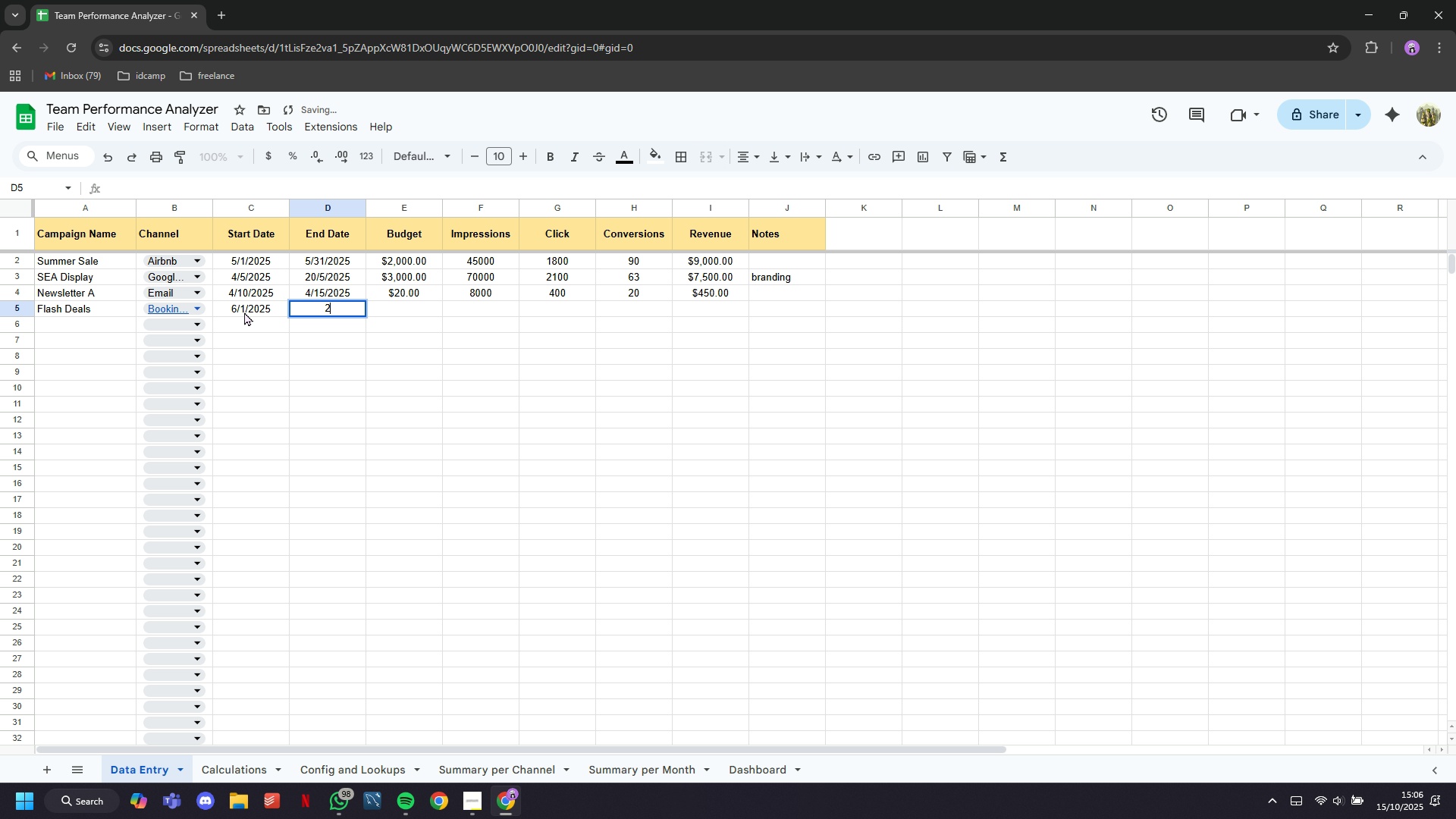 
type(2025-06-07)
key(Tab)
type(1500)
 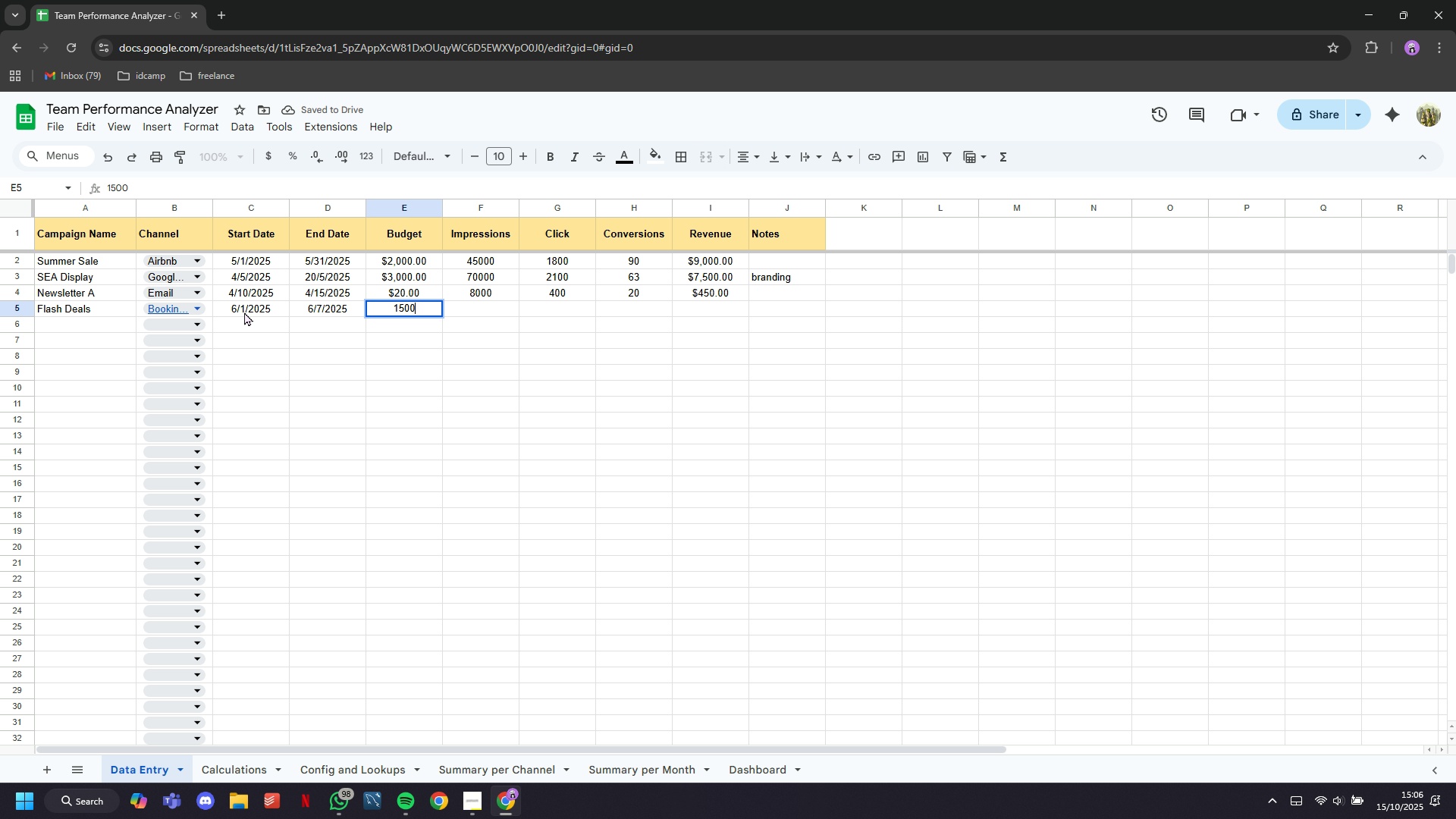 
key(ArrowRight)
 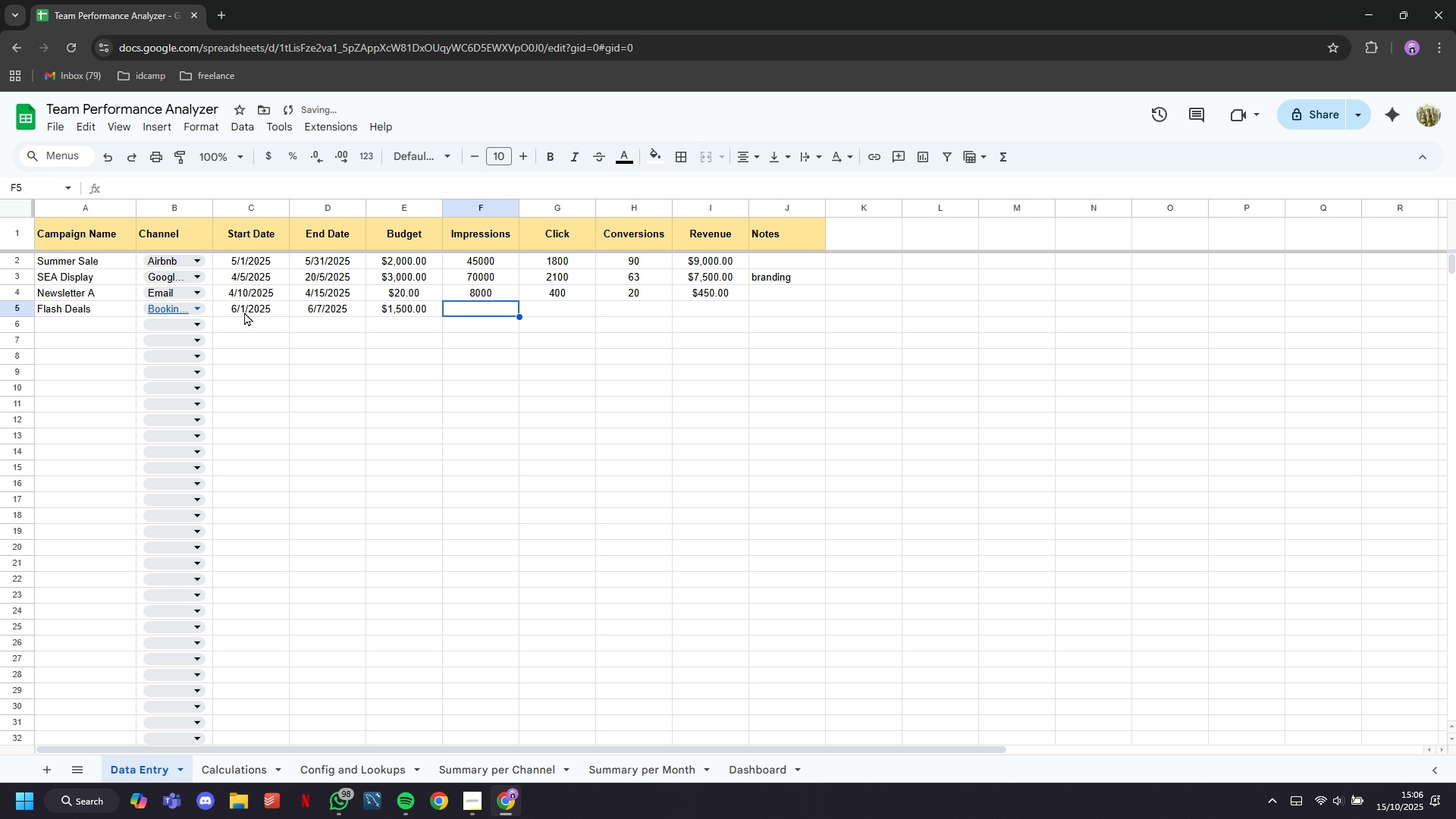 
type(25000)
 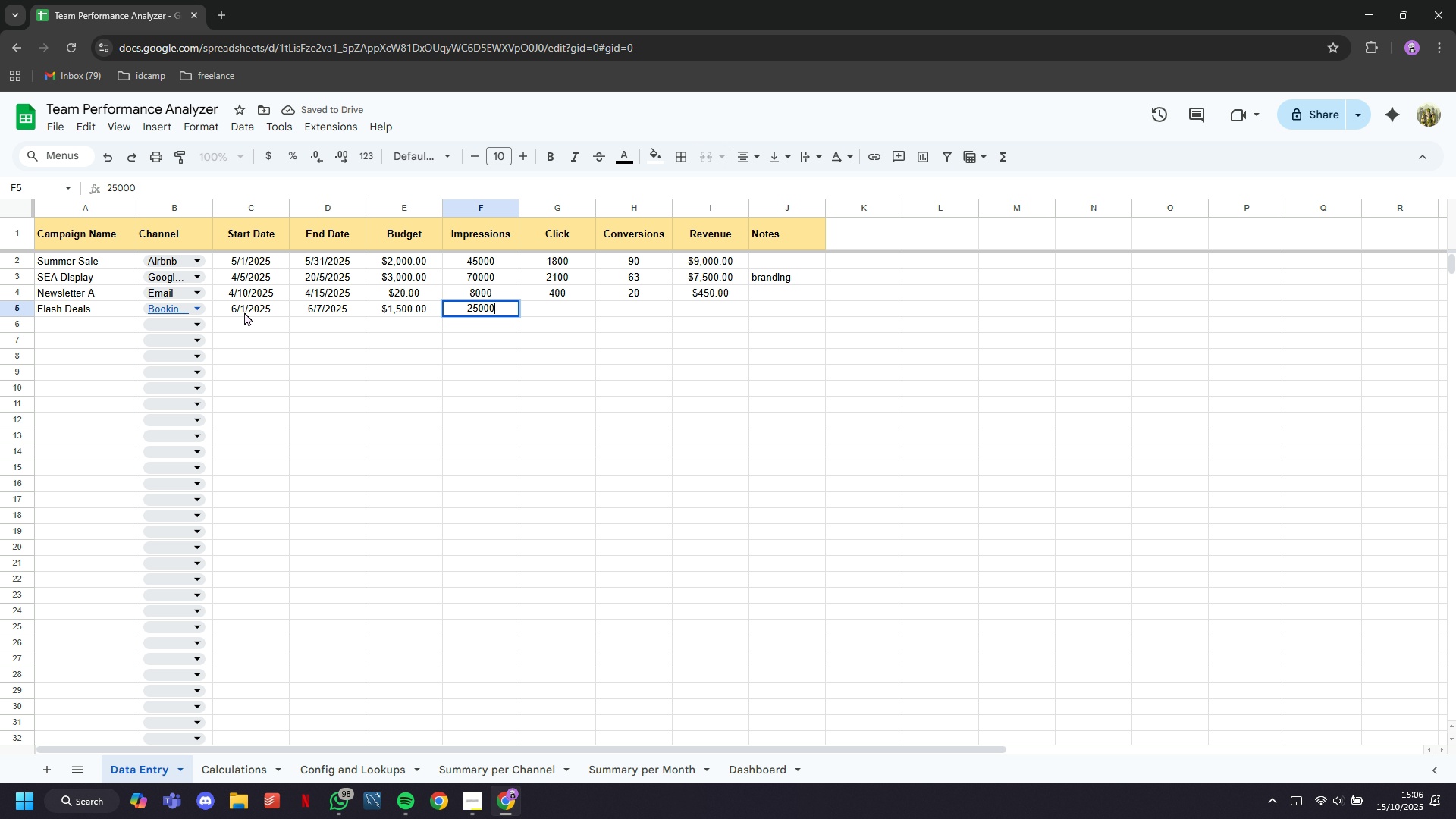 
key(ArrowRight)
 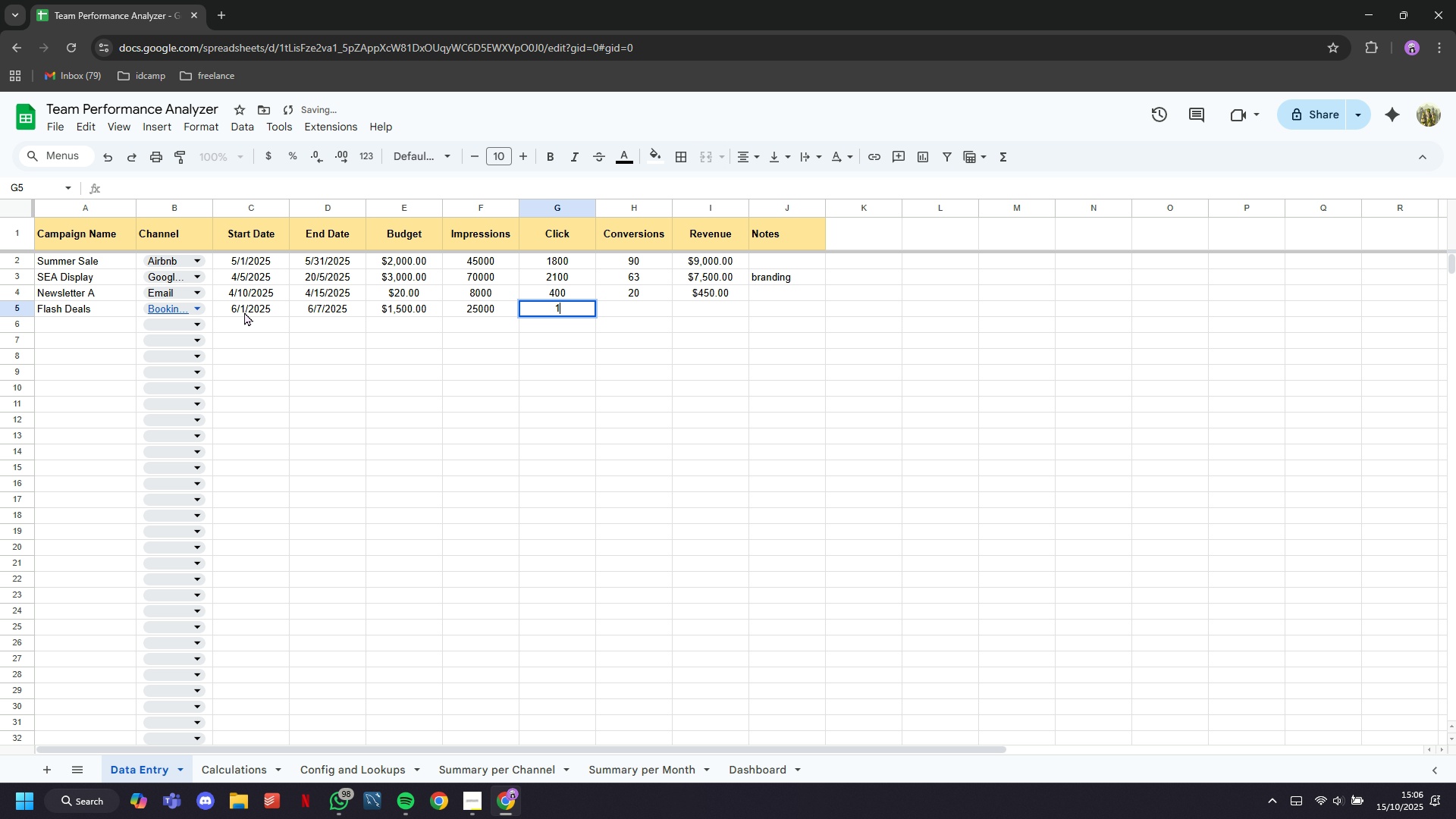 
type(1200)
 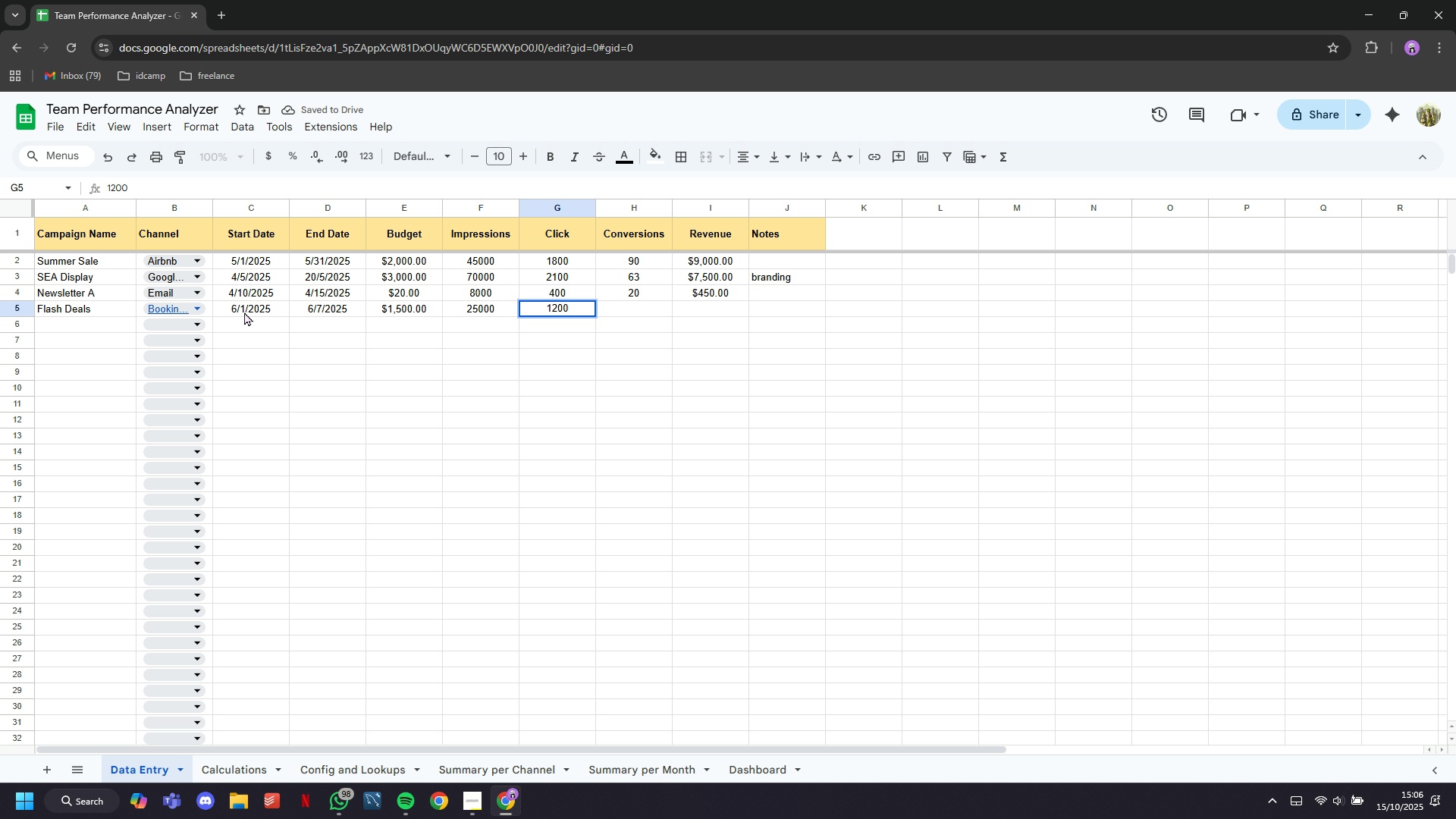 
key(ArrowRight)
 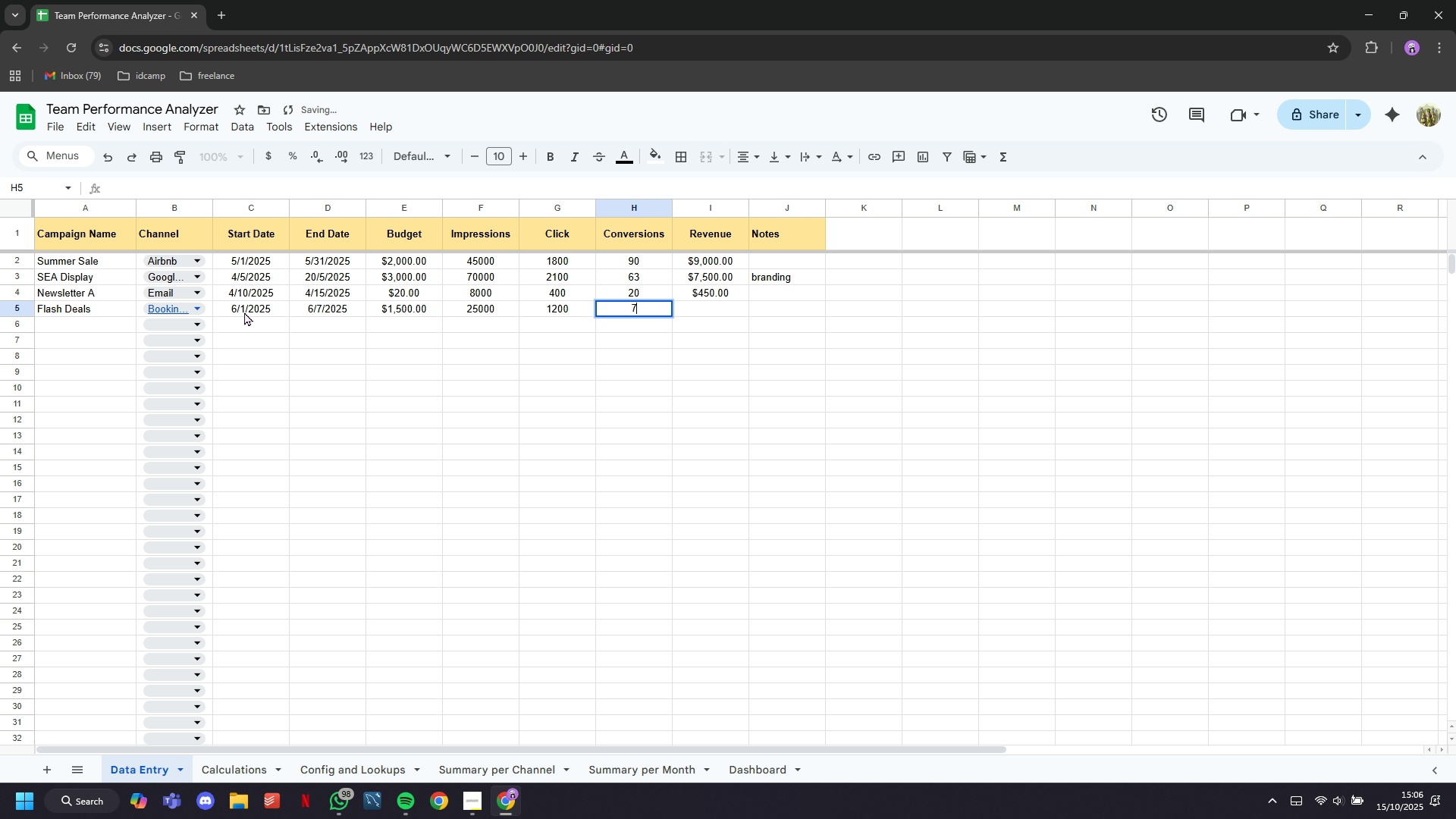 
type(70)
 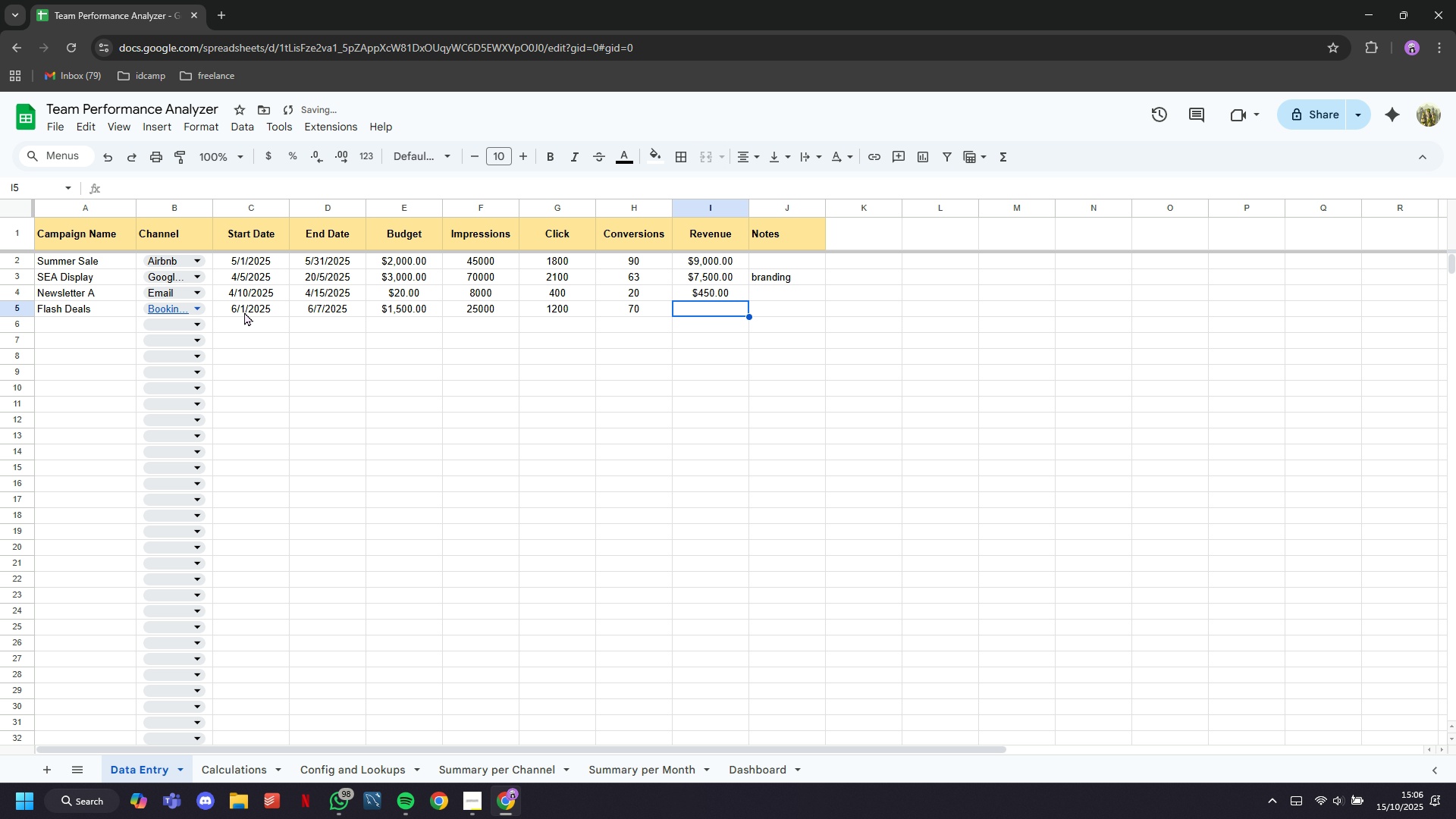 
key(ArrowRight)
 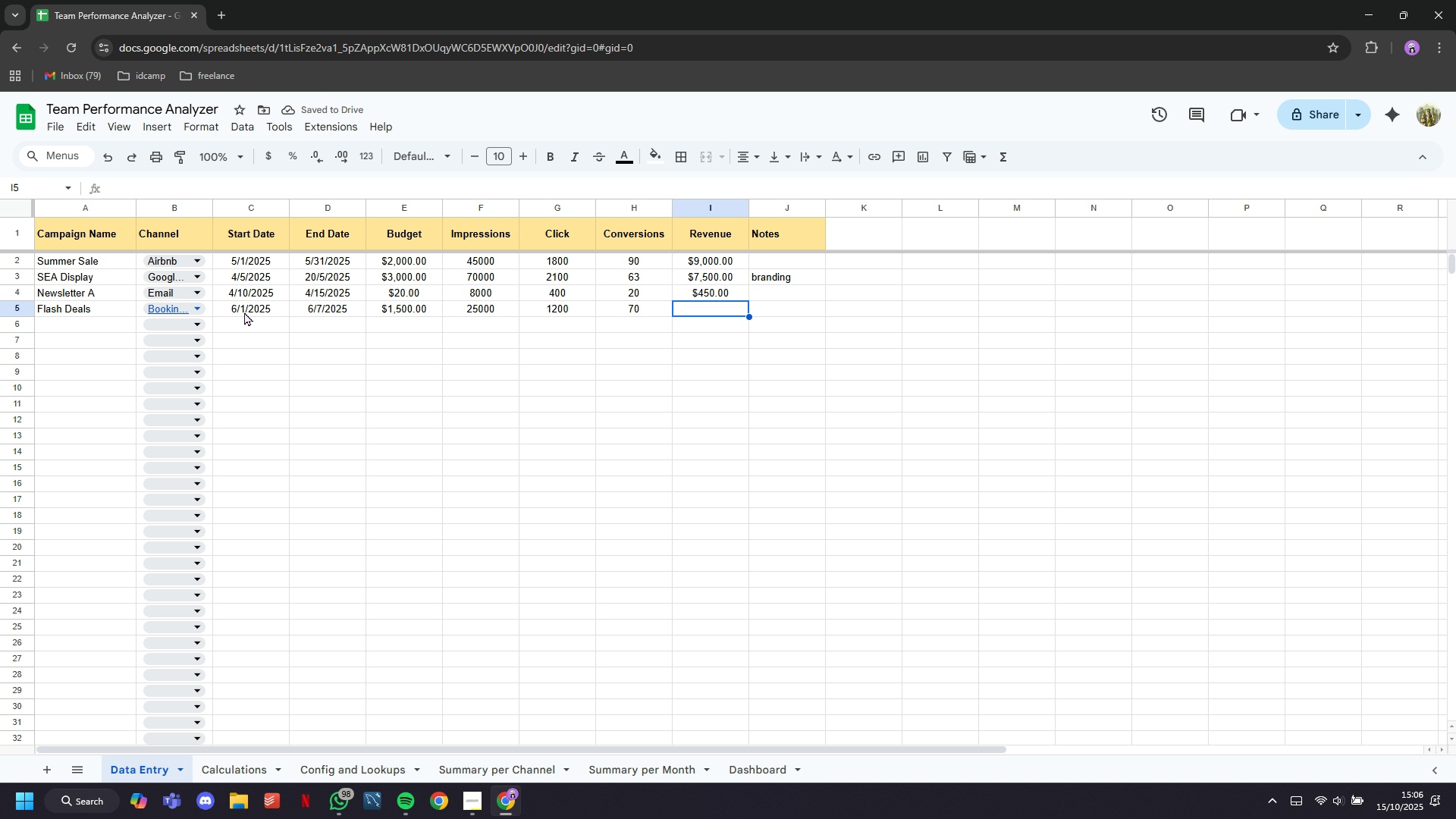 
type(7000)
 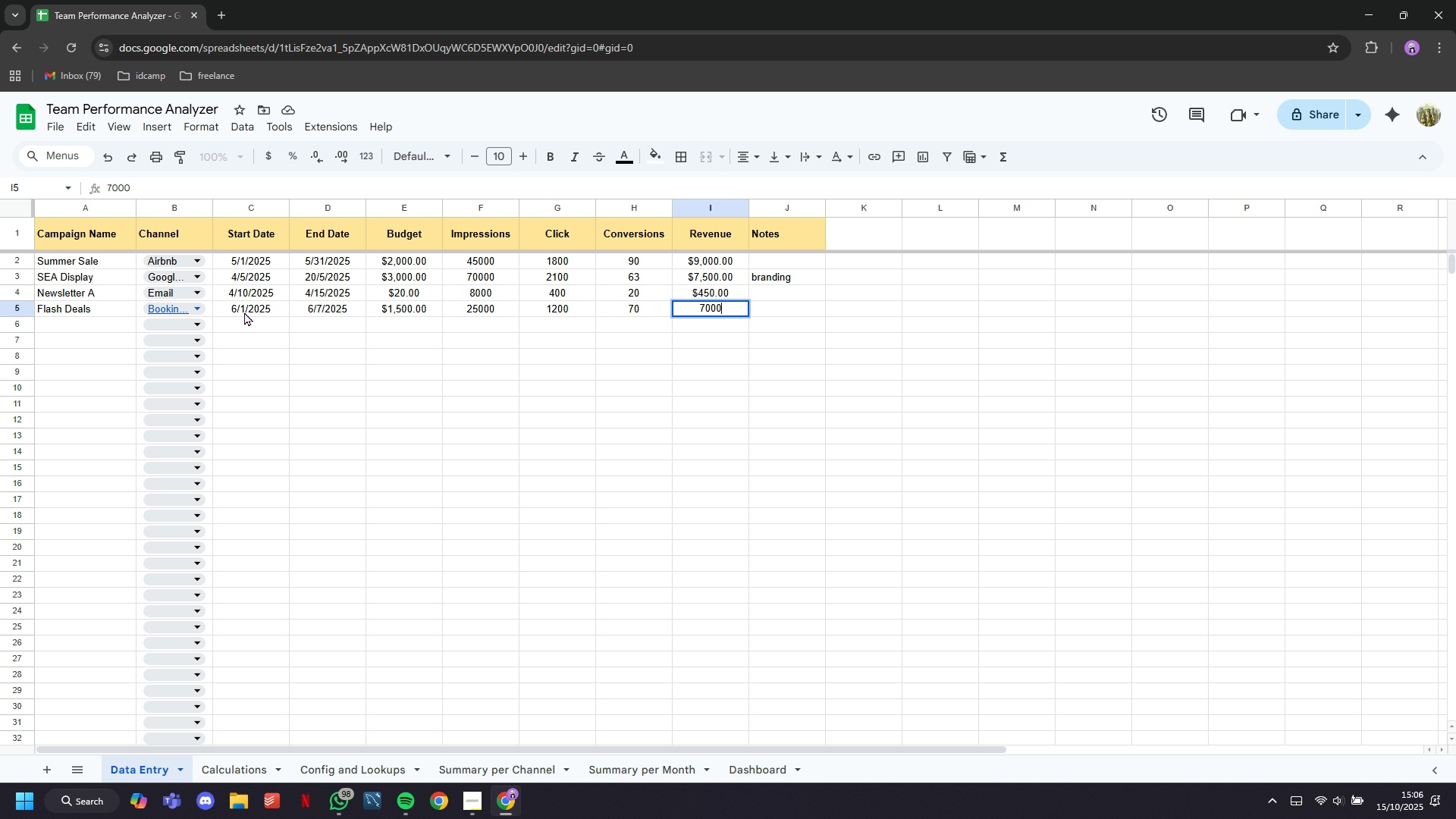 
wait(14.45)
 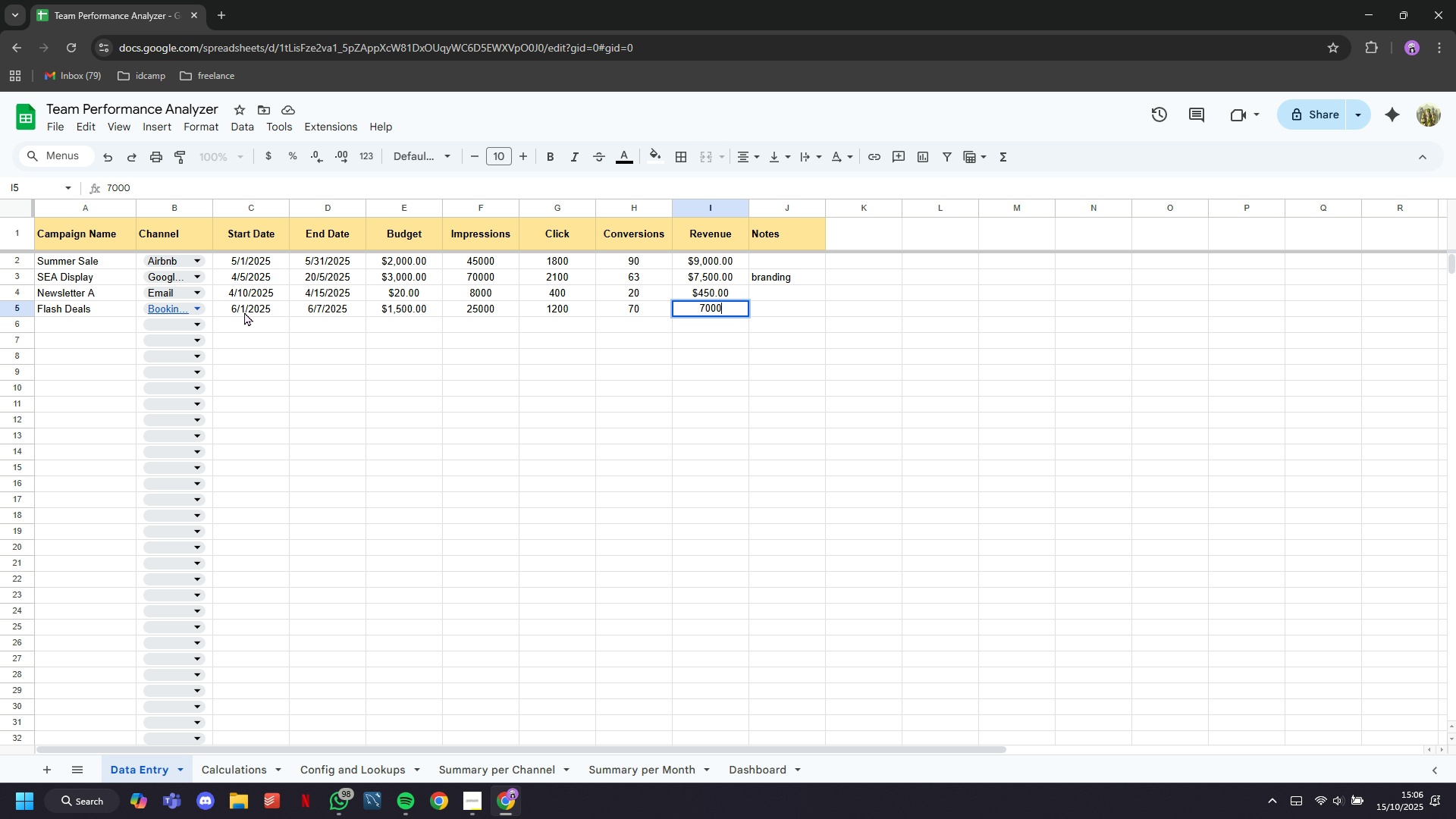 
left_click([105, 316])
 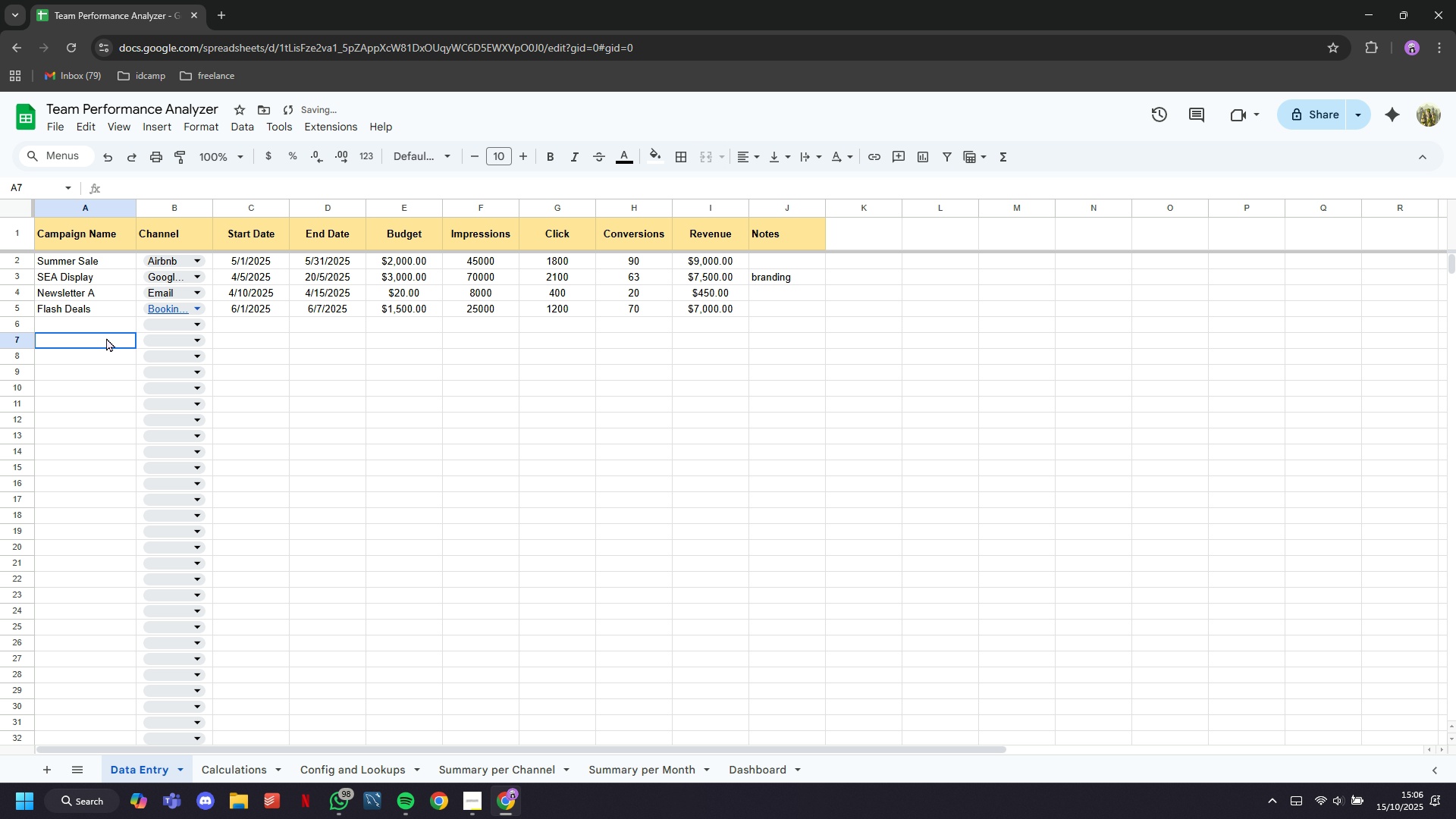 
left_click([106, 337])
 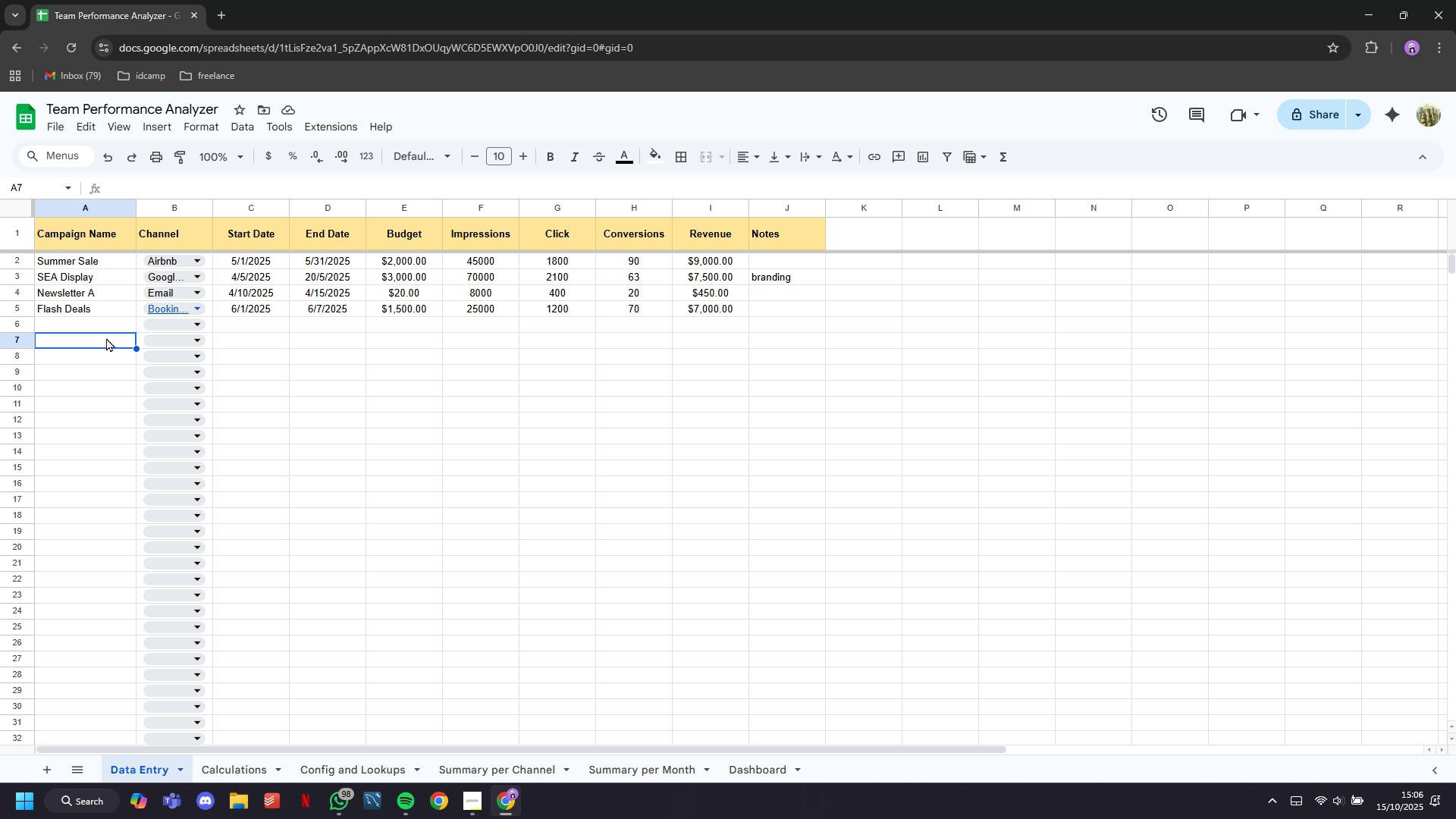 
wait(7.85)
 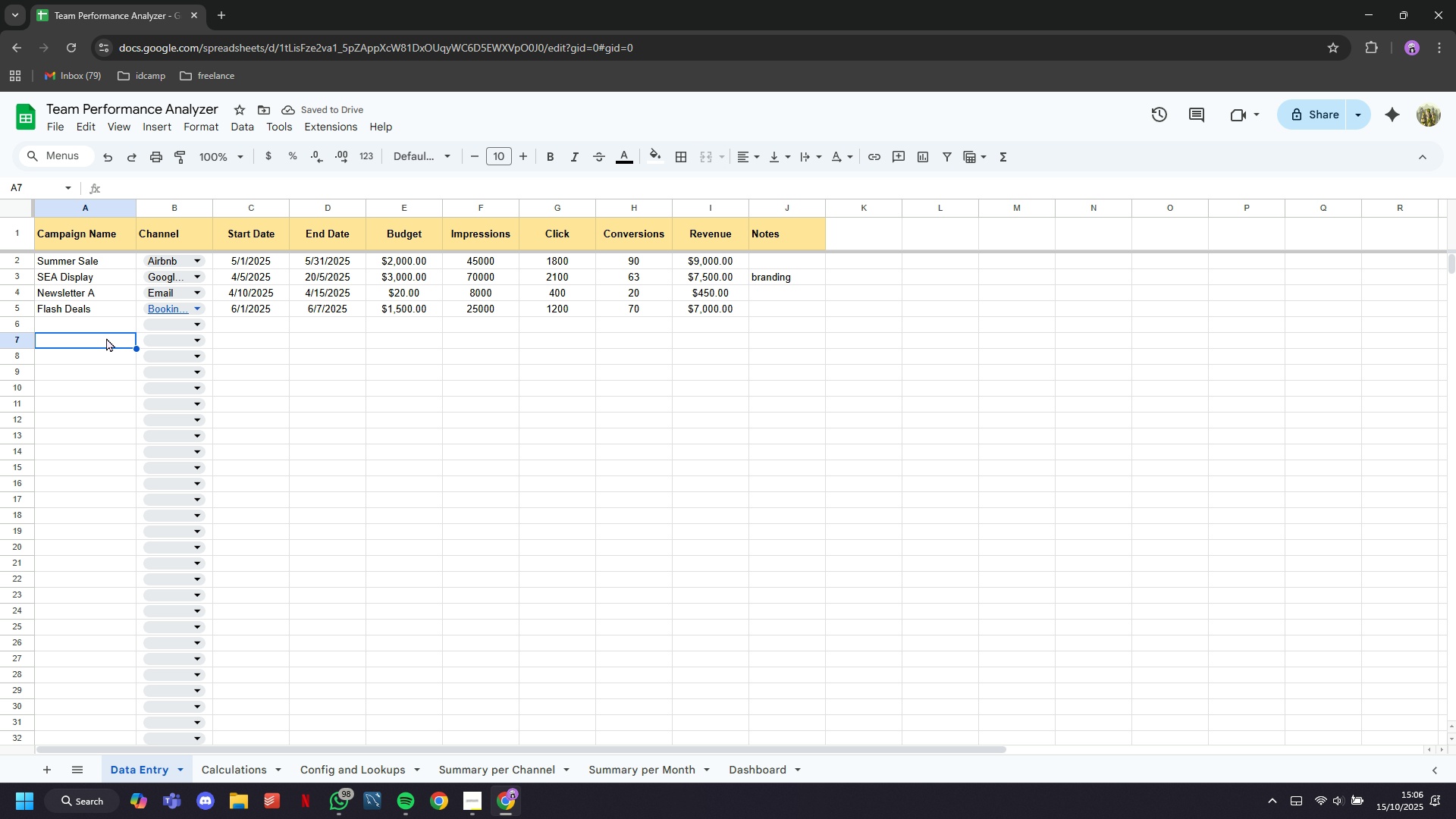 
left_click([102, 317])
 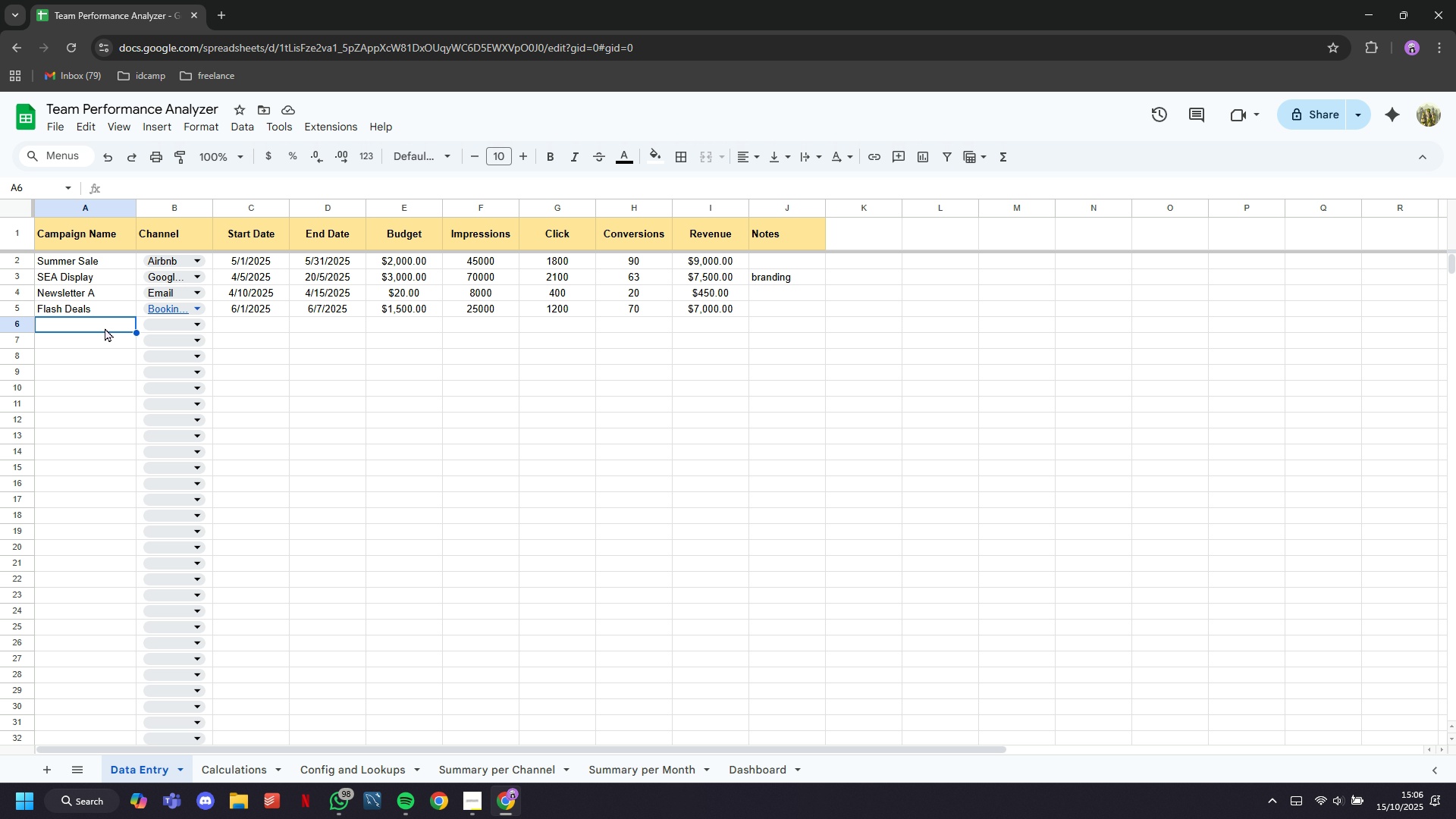 
type(Early Bird)
 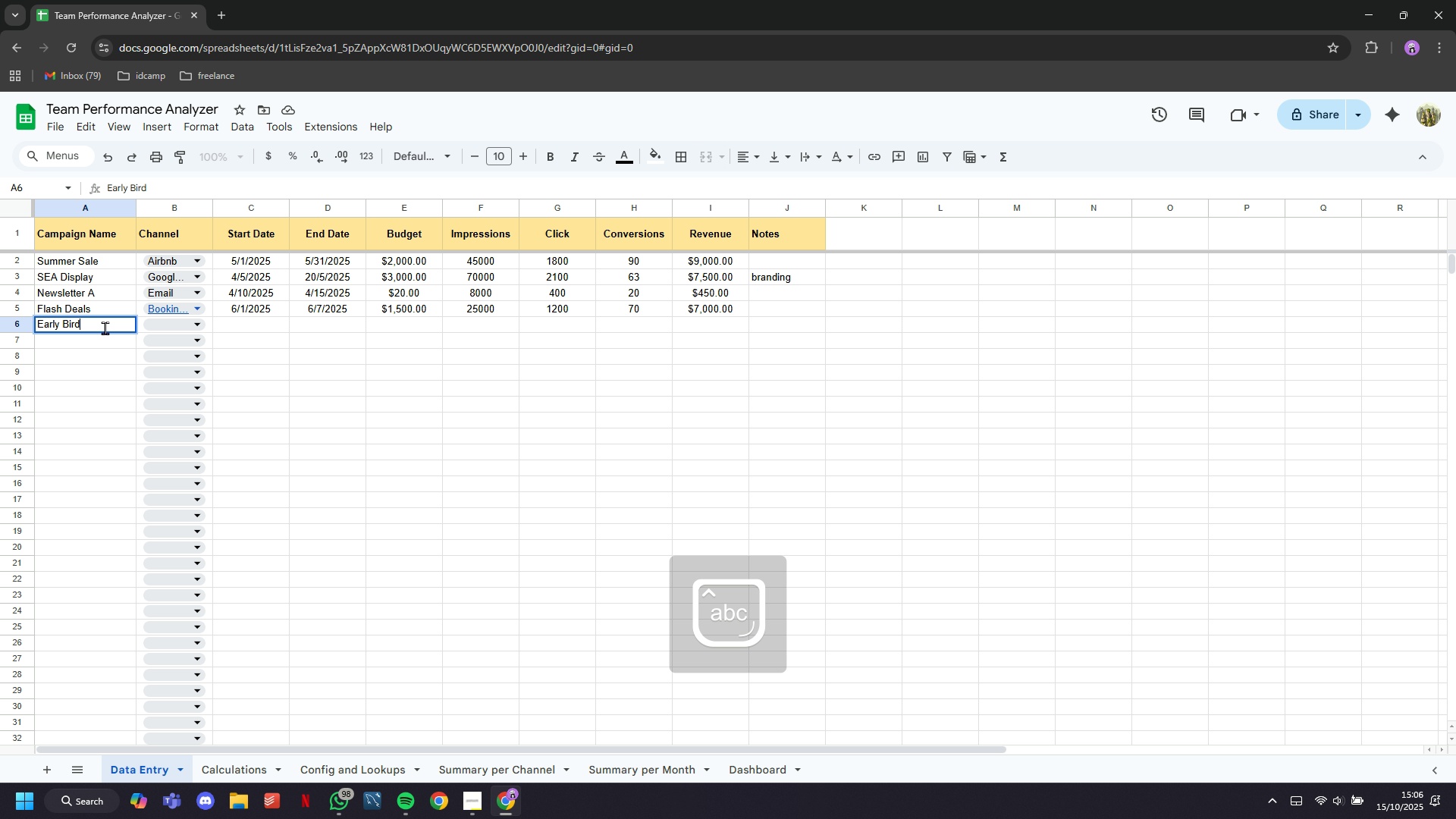 
key(ArrowRight)
 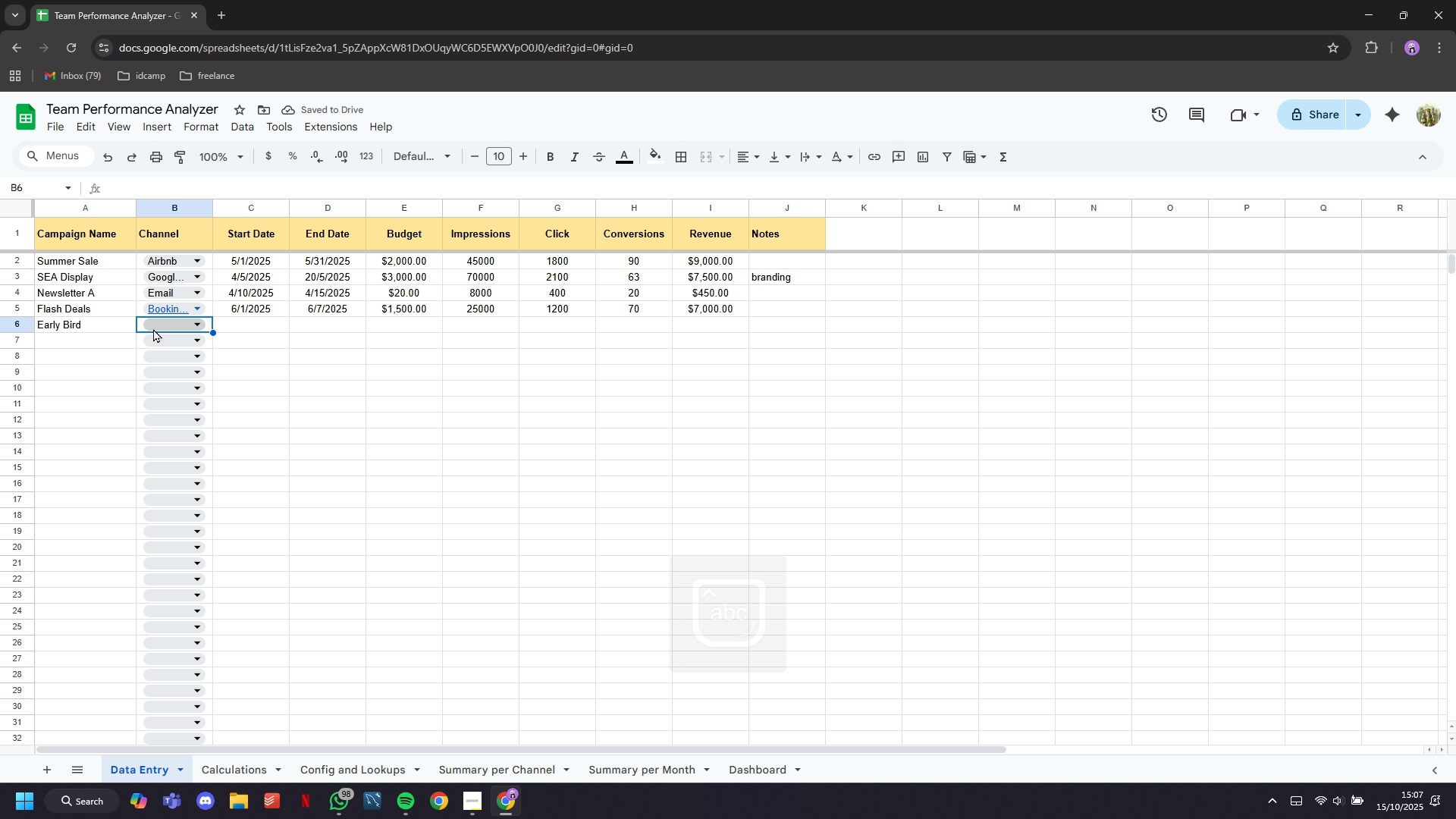 
left_click([182, 353])
 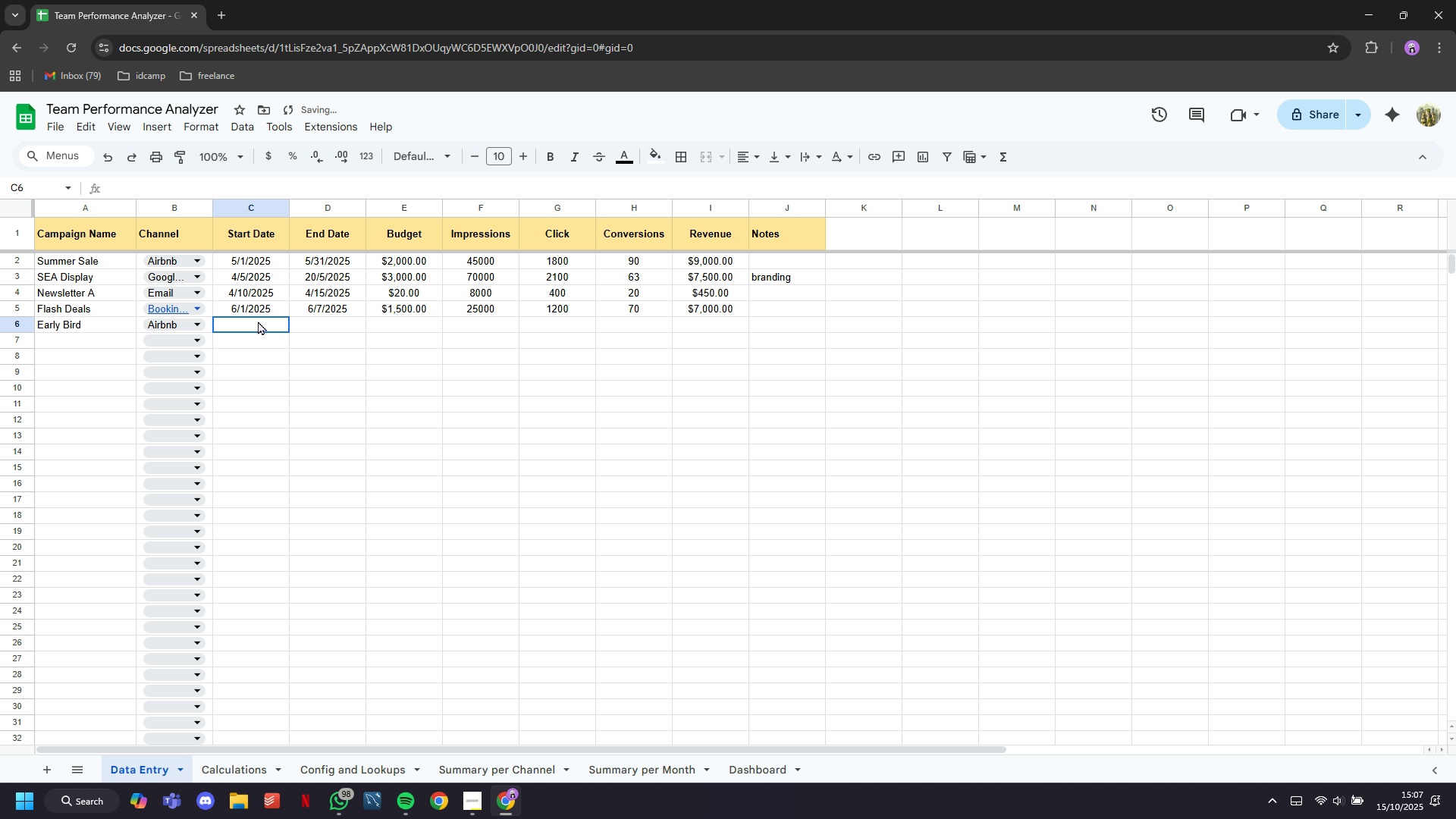 
left_click([258, 321])
 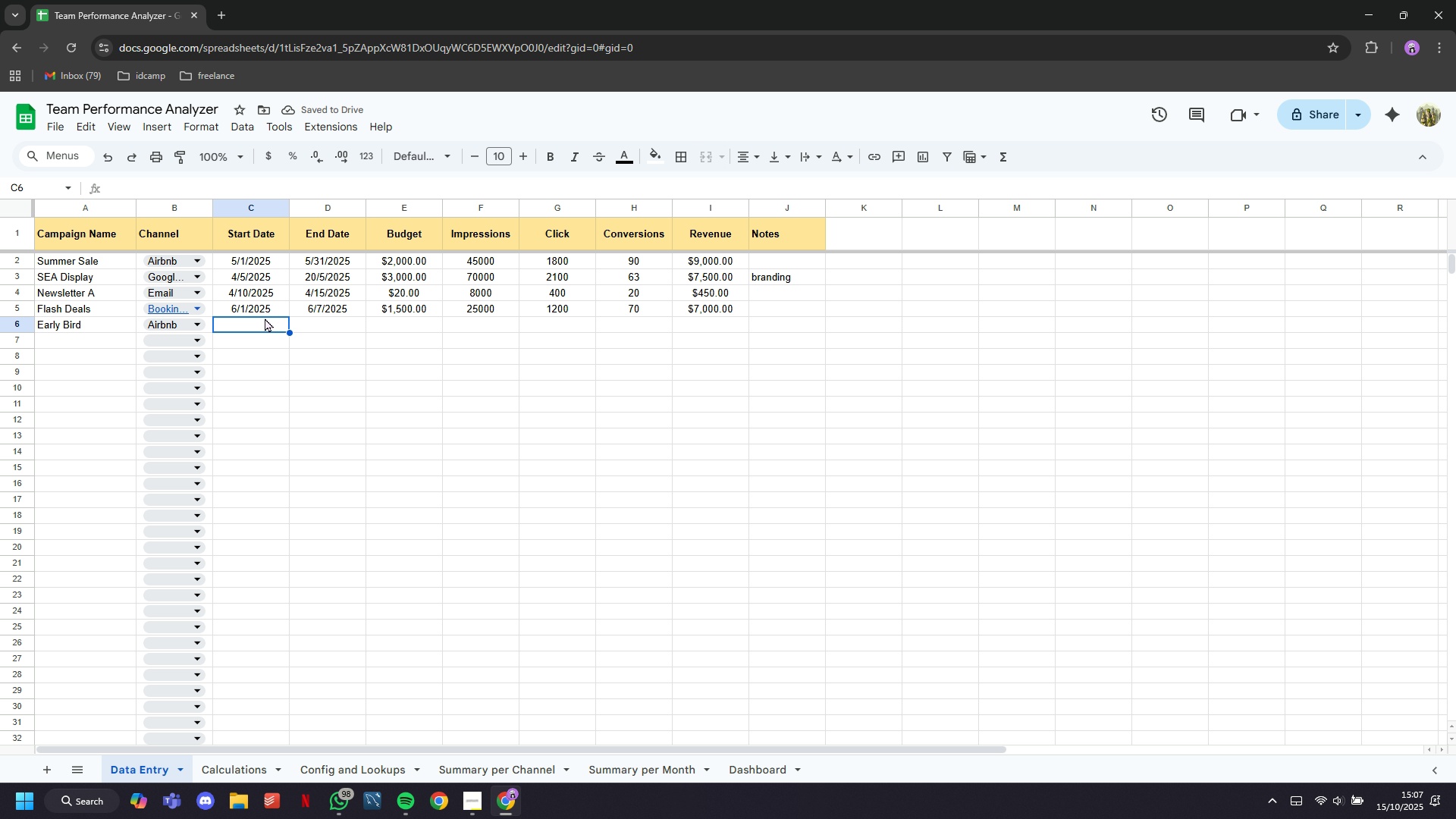 
type(2025-03-01)
 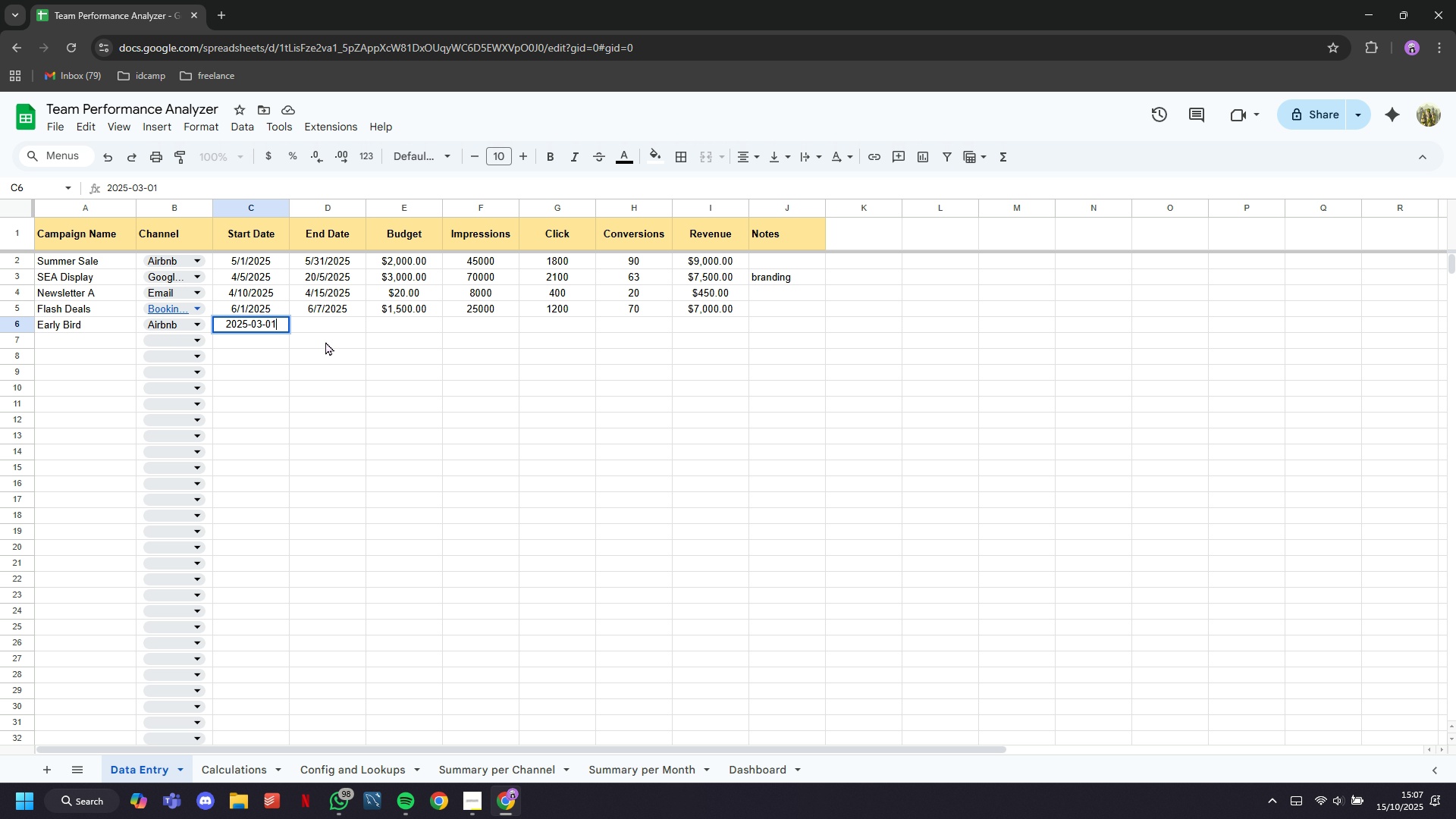 
left_click([333, 319])
 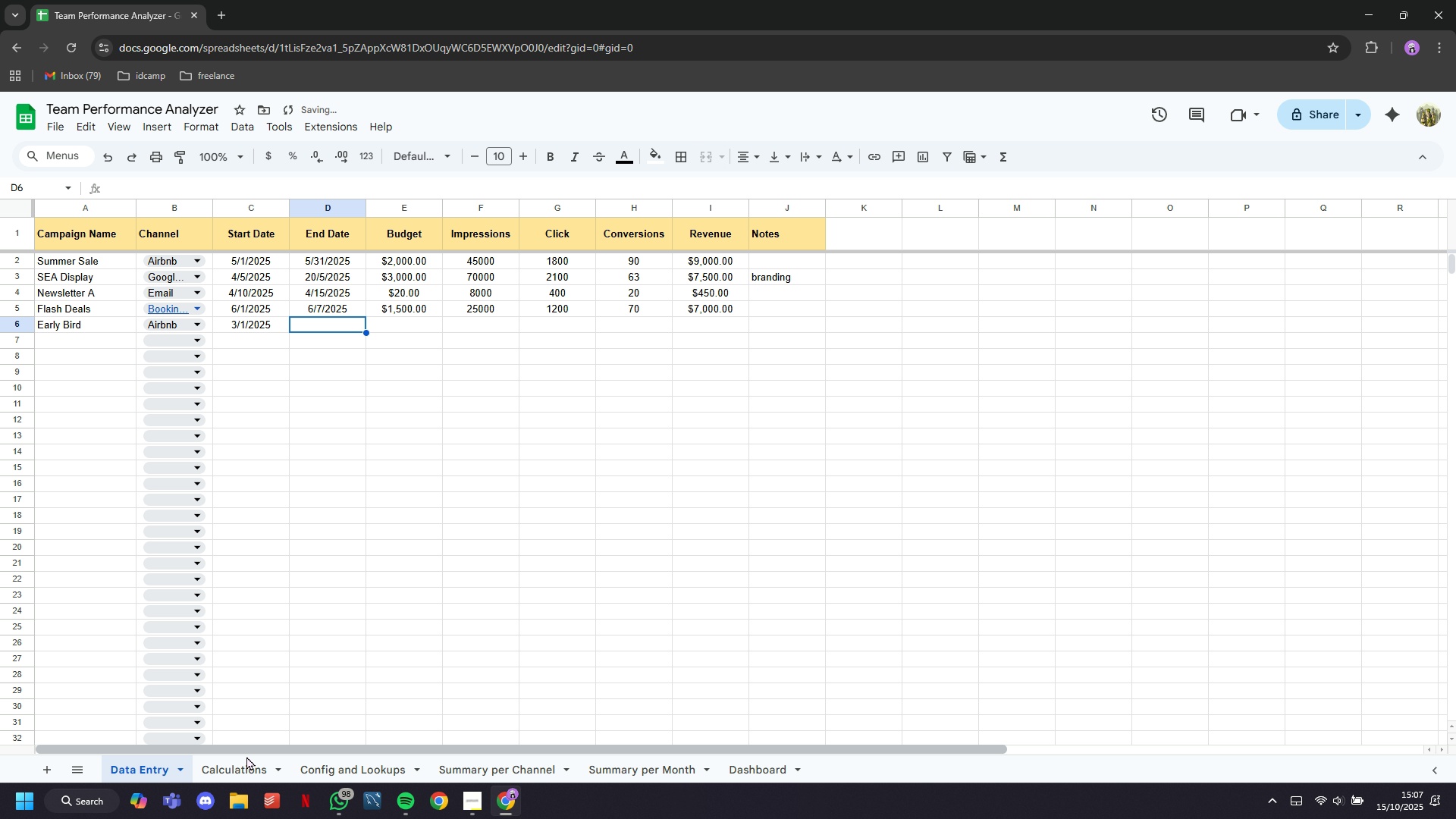 
left_click([244, 767])
 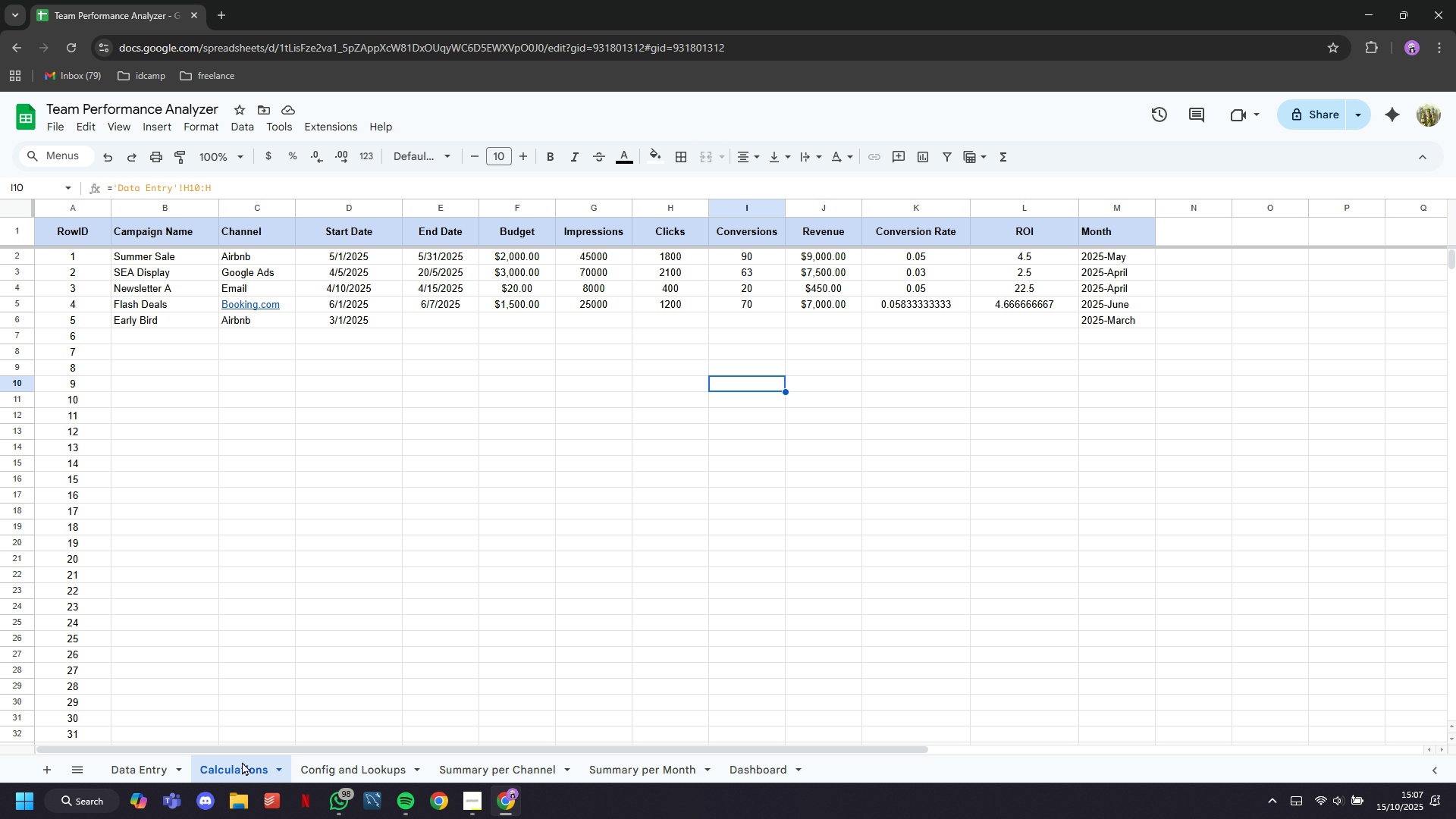 
wait(9.27)
 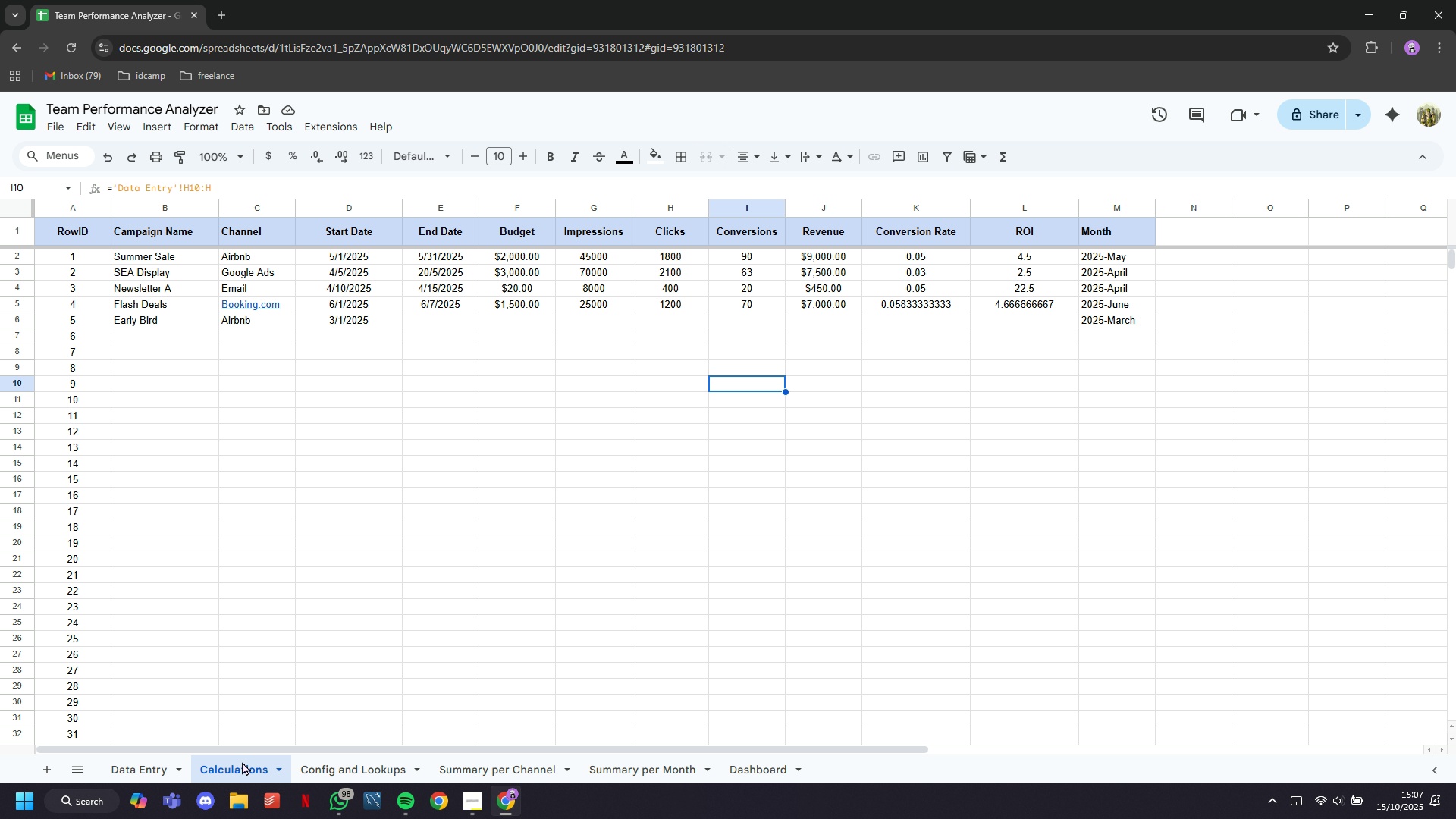 
left_click([156, 765])
 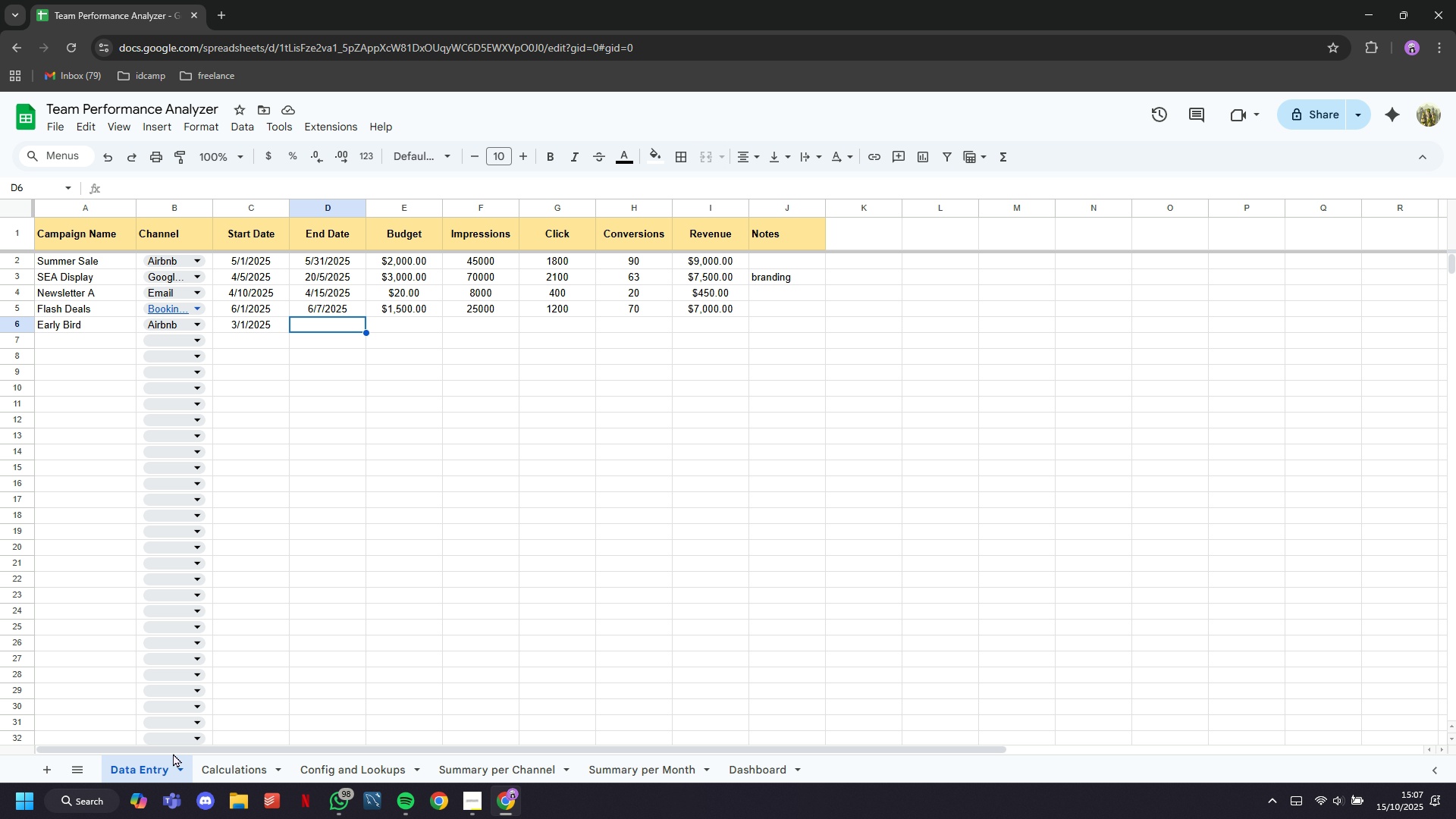 
type(2025-03-31)
key(Tab)
 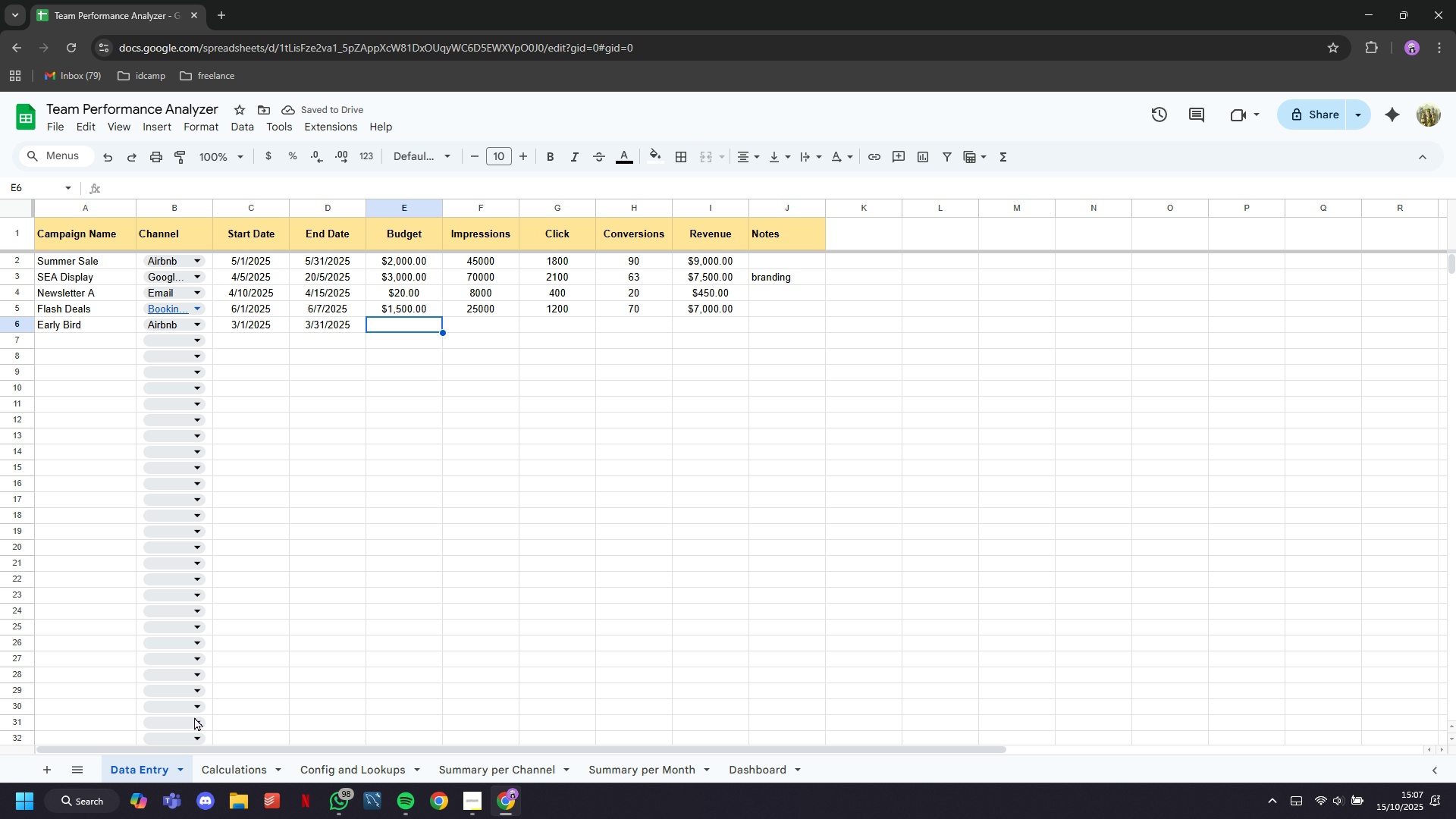 
type(1000)
 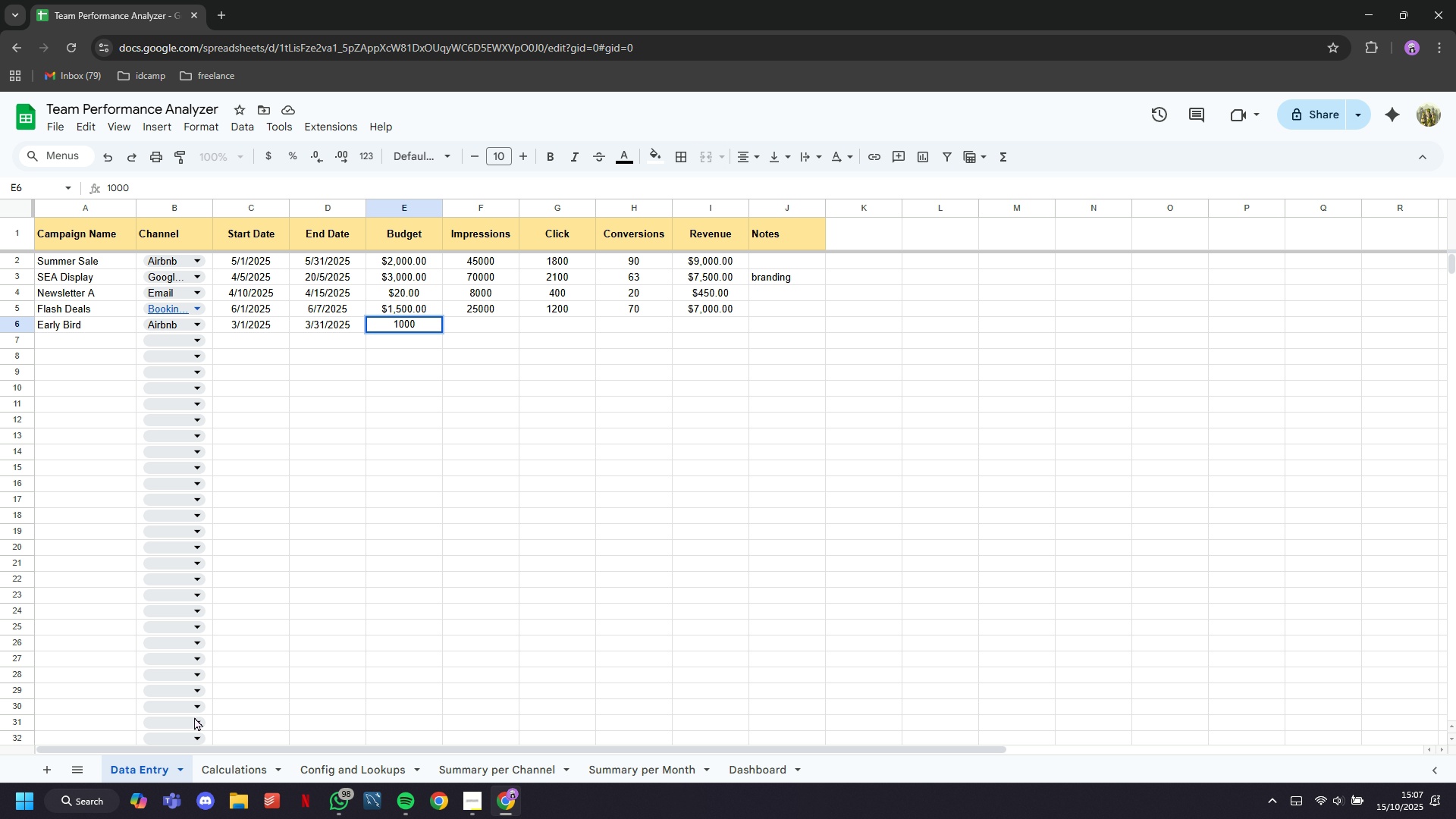 
key(ArrowRight)
 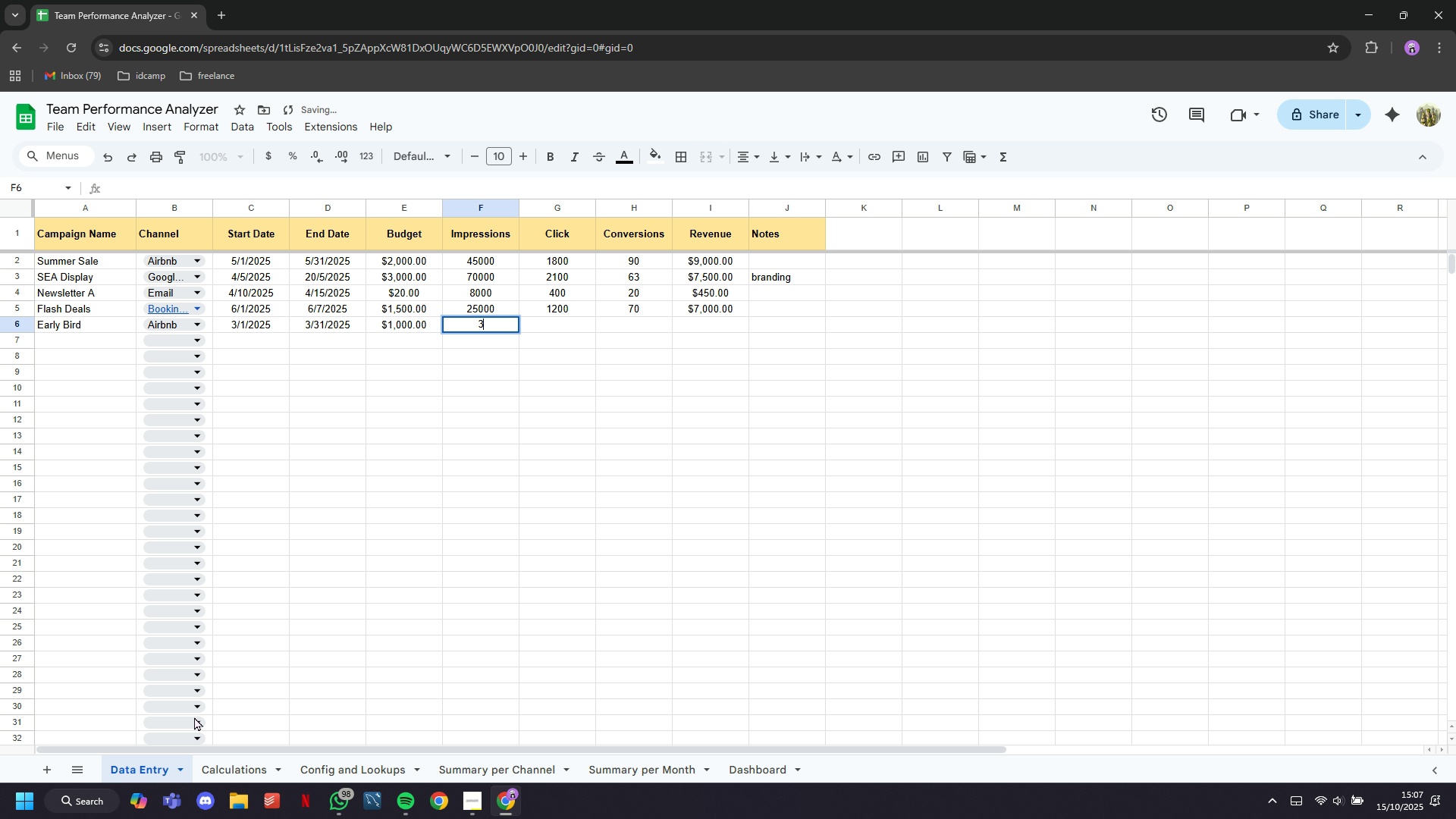 
type(38000)
 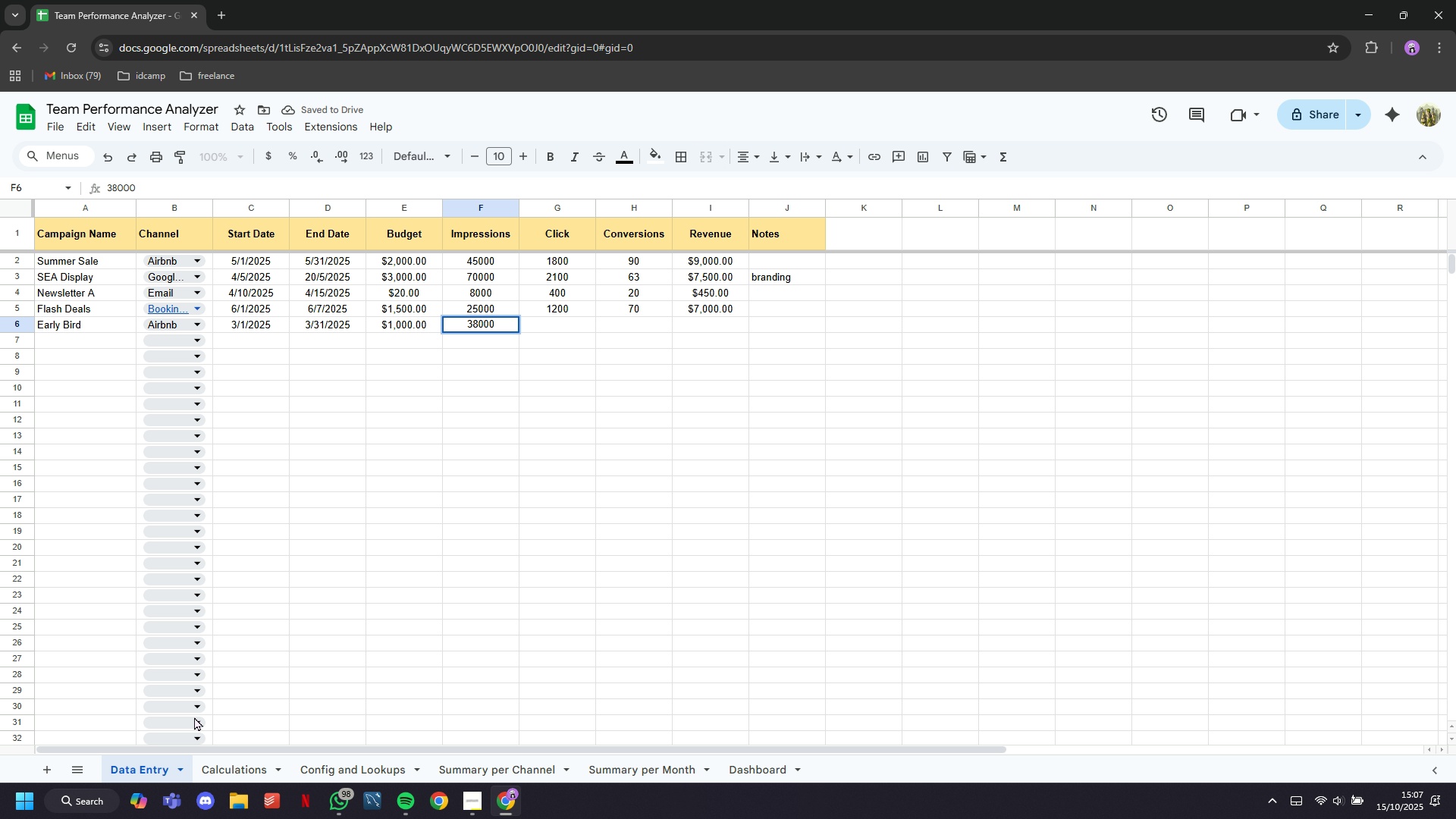 
key(ArrowRight)
 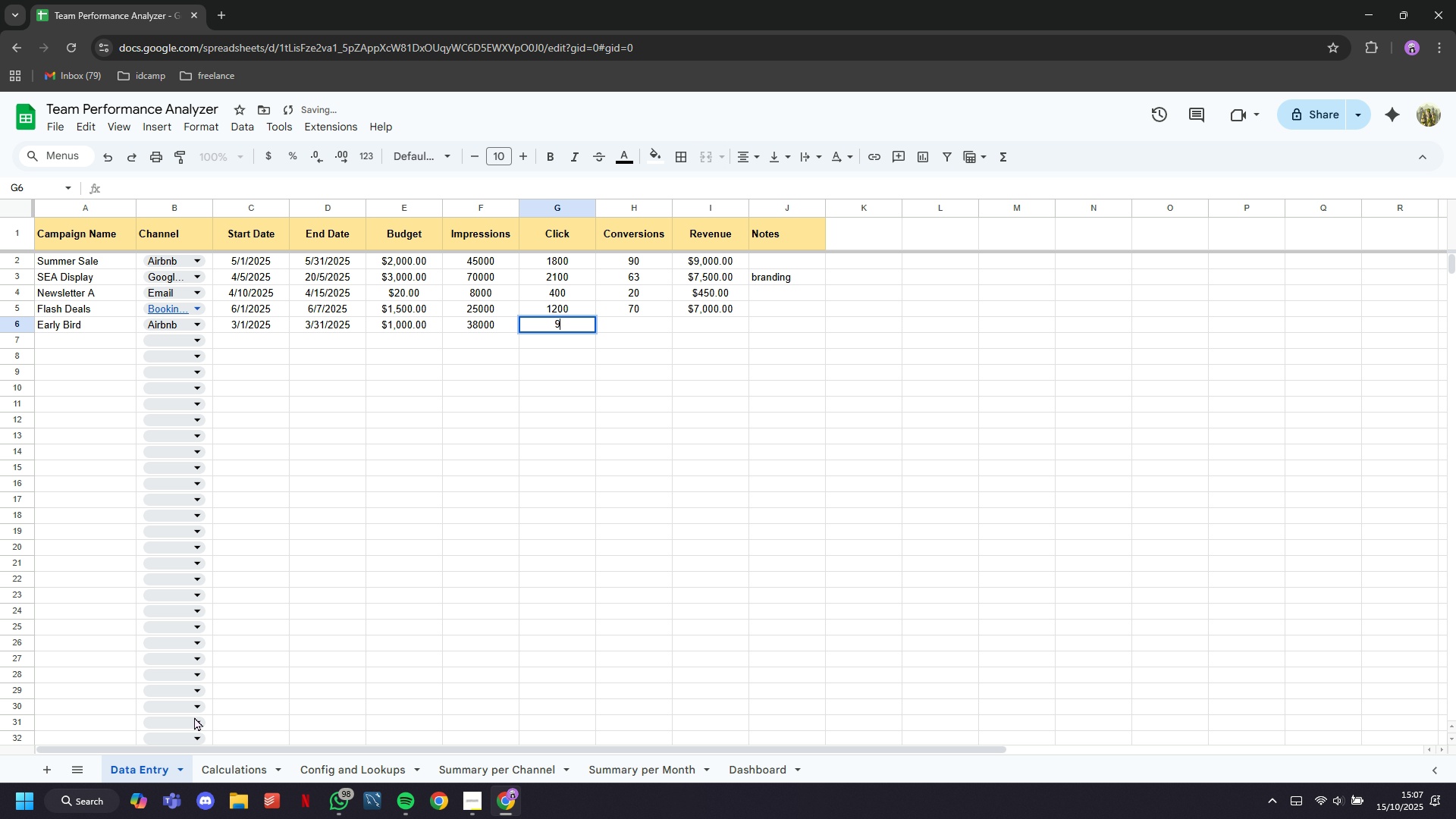 
type(95)
 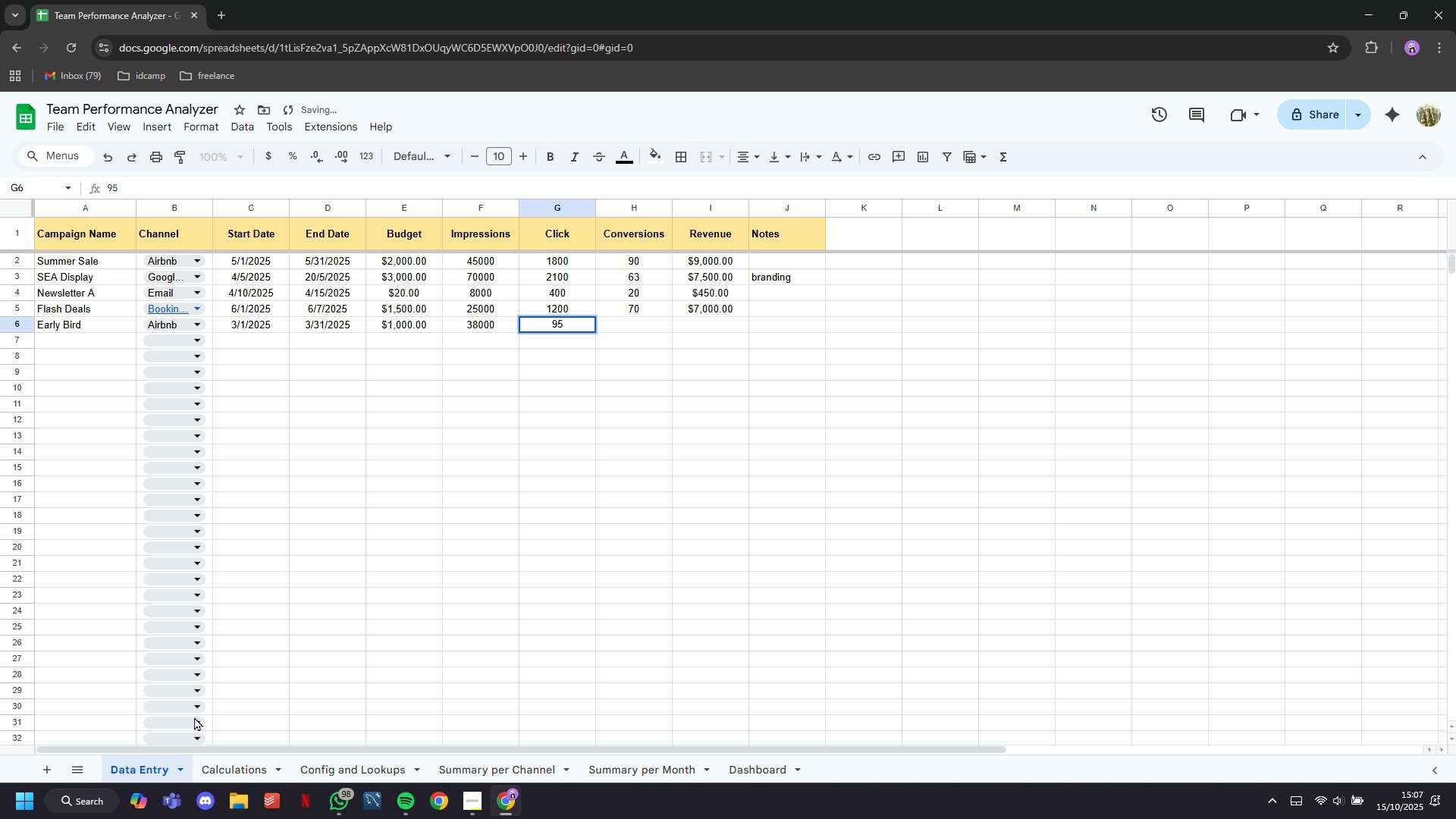 
key(ArrowRight)
 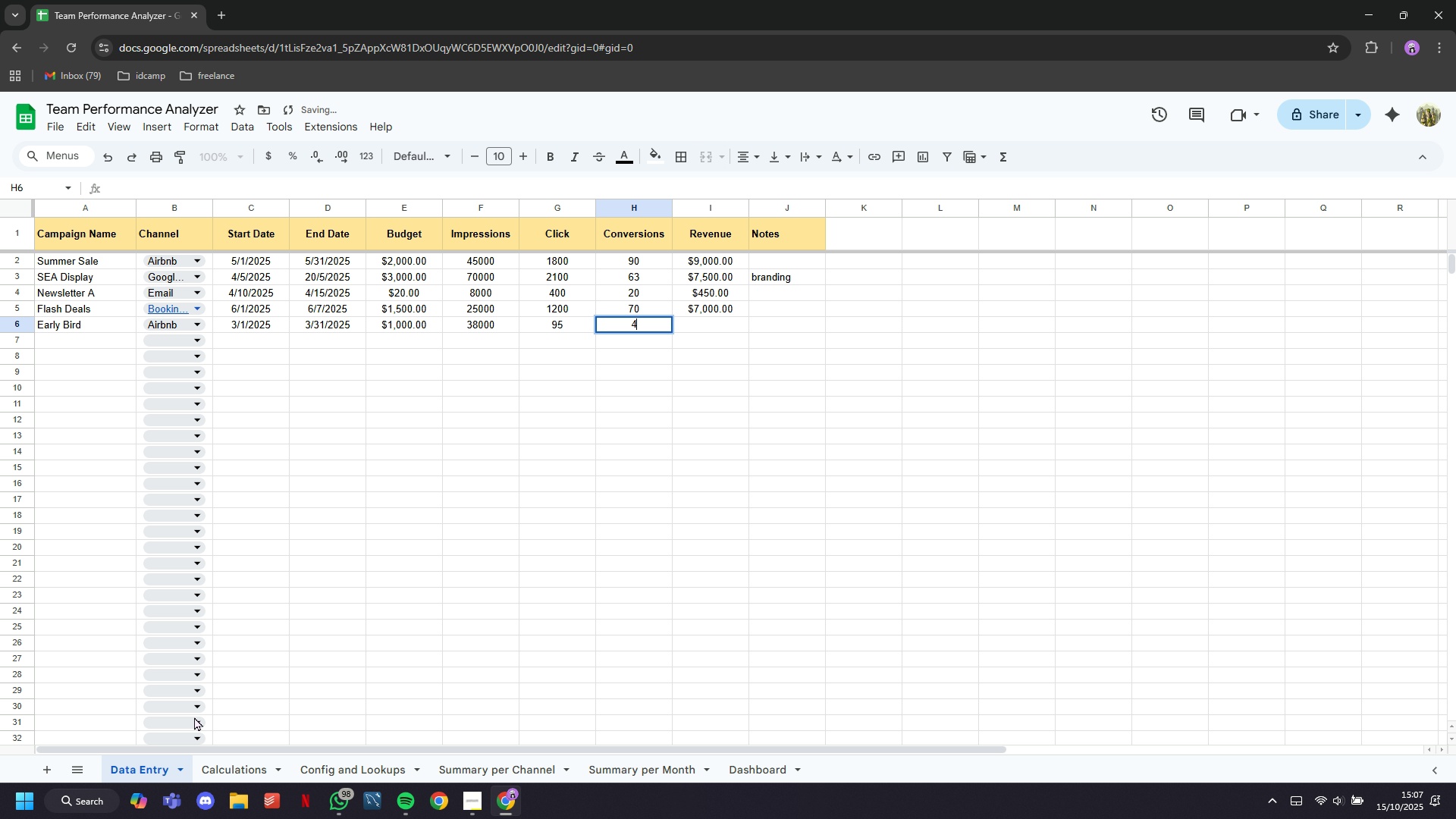 
type(45)
 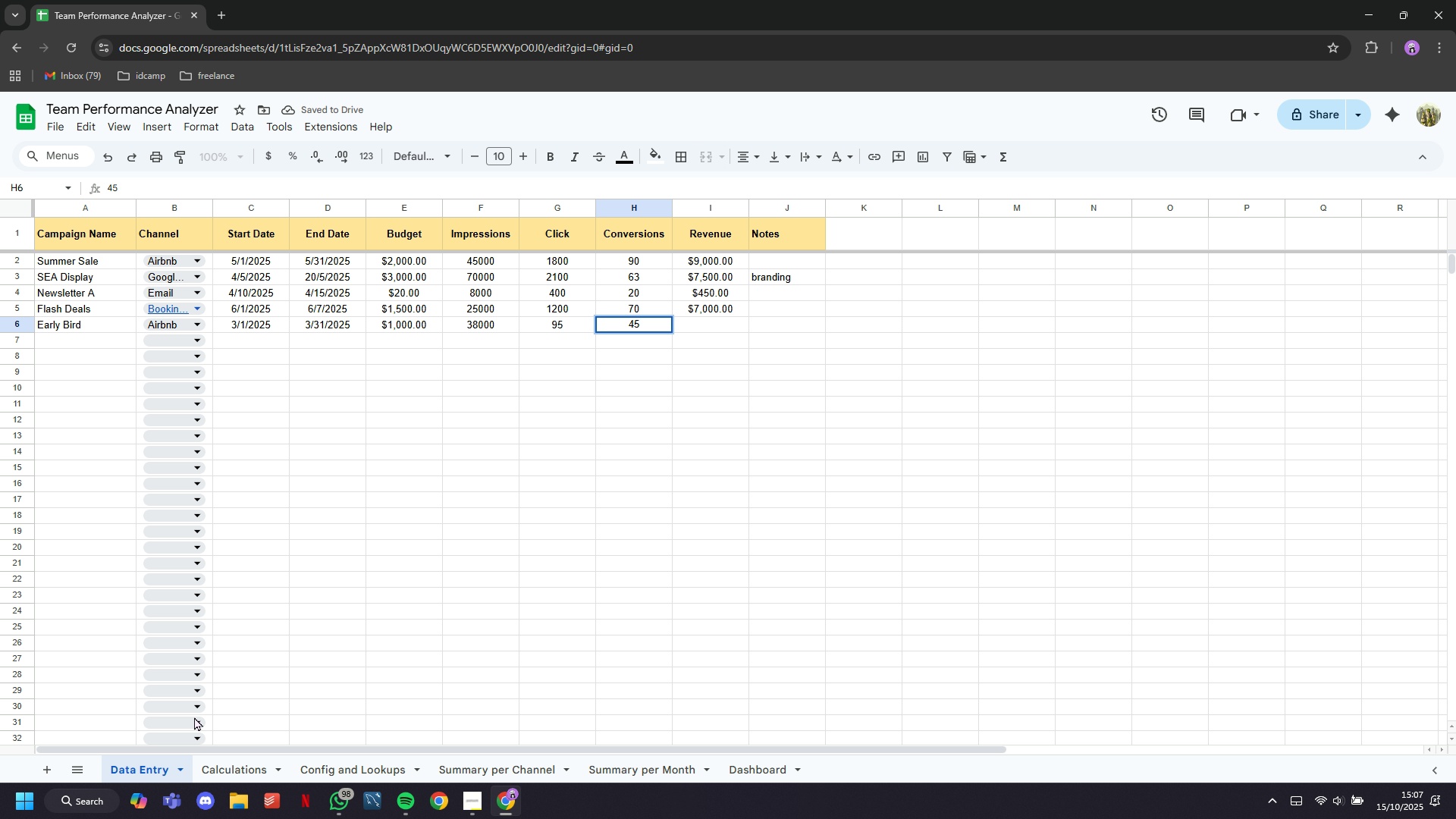 
key(ArrowLeft)
 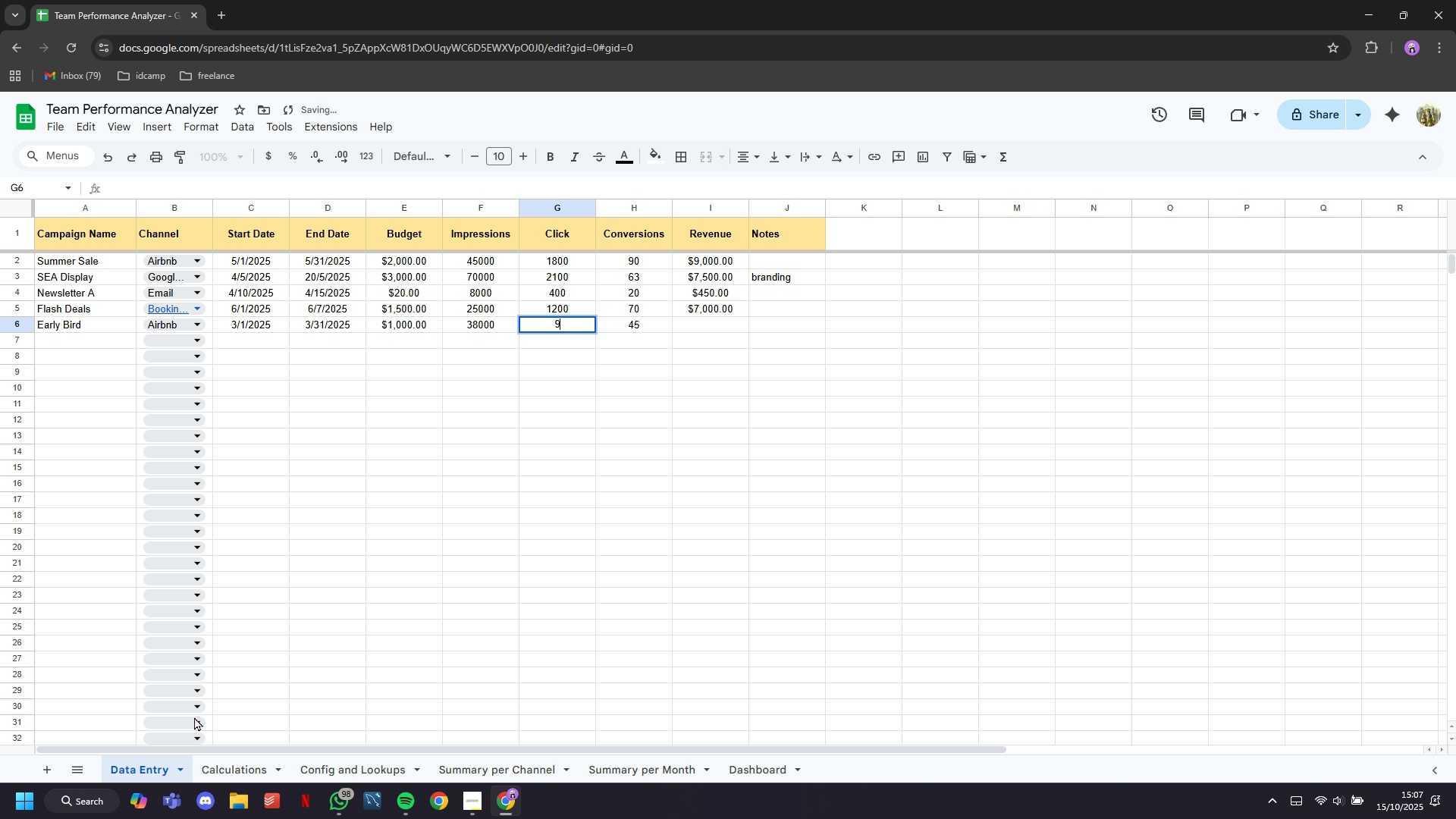 
type(950)
 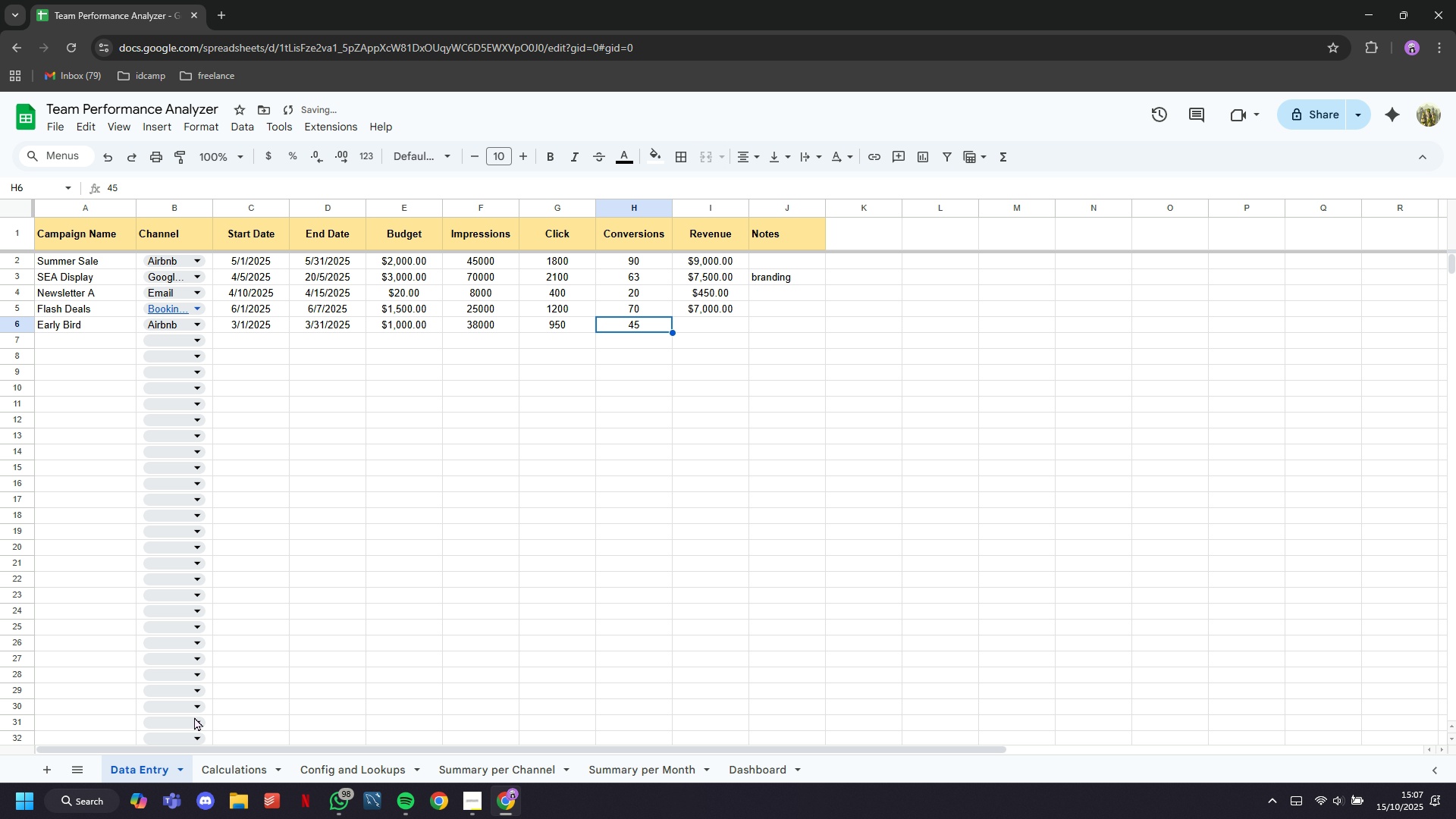 
key(ArrowRight)
 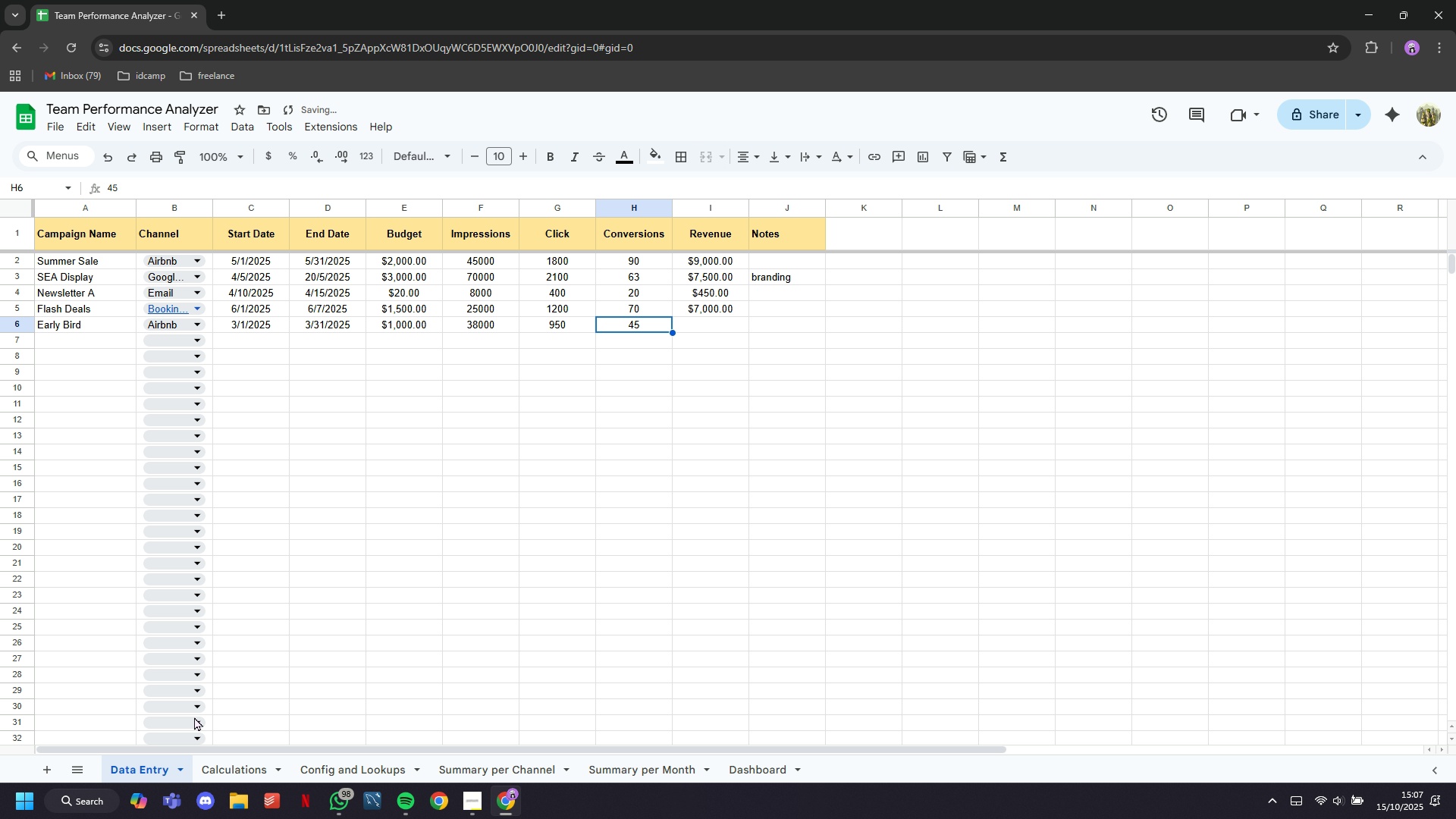 
key(ArrowRight)
 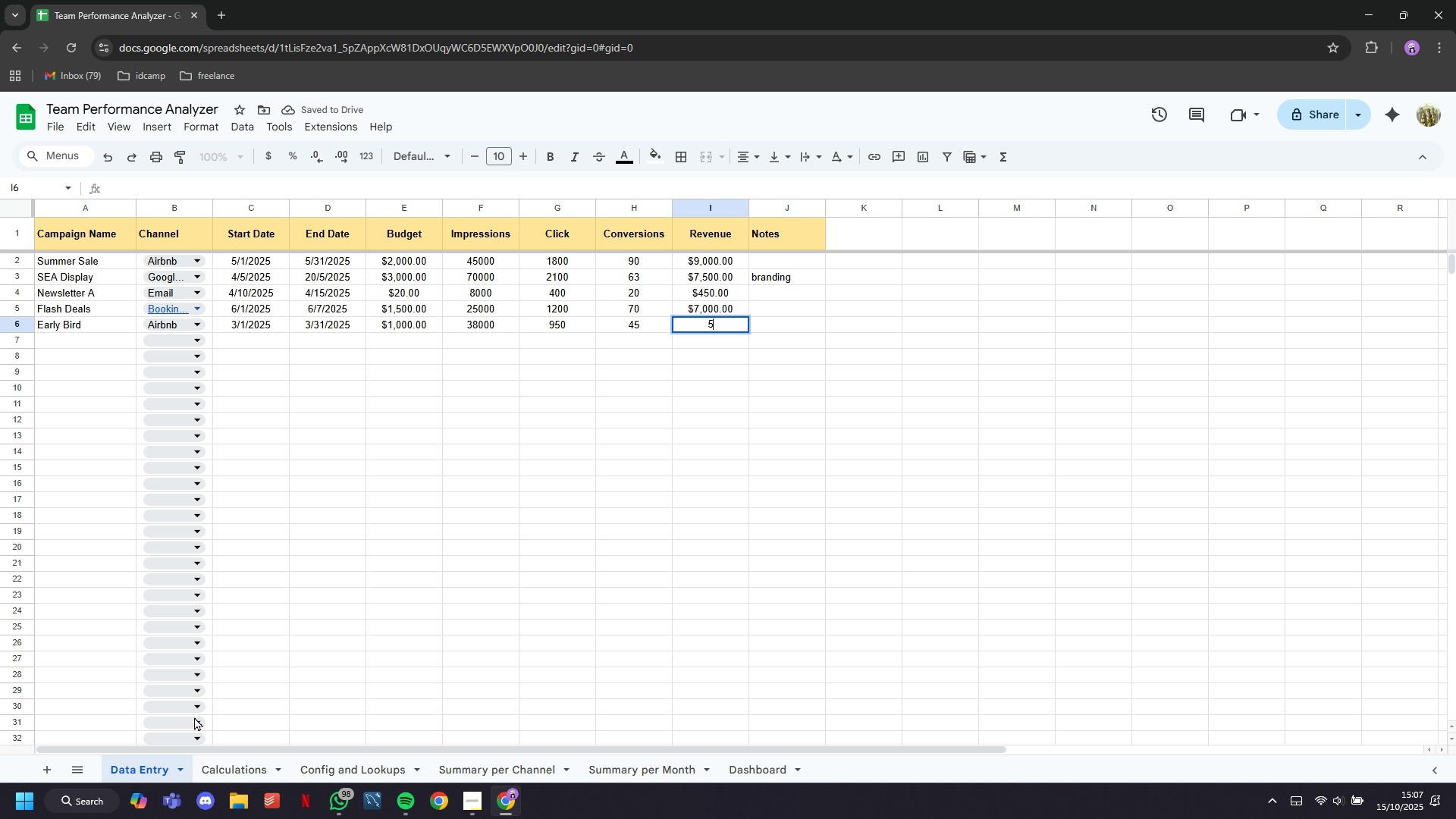 
type(5000)
 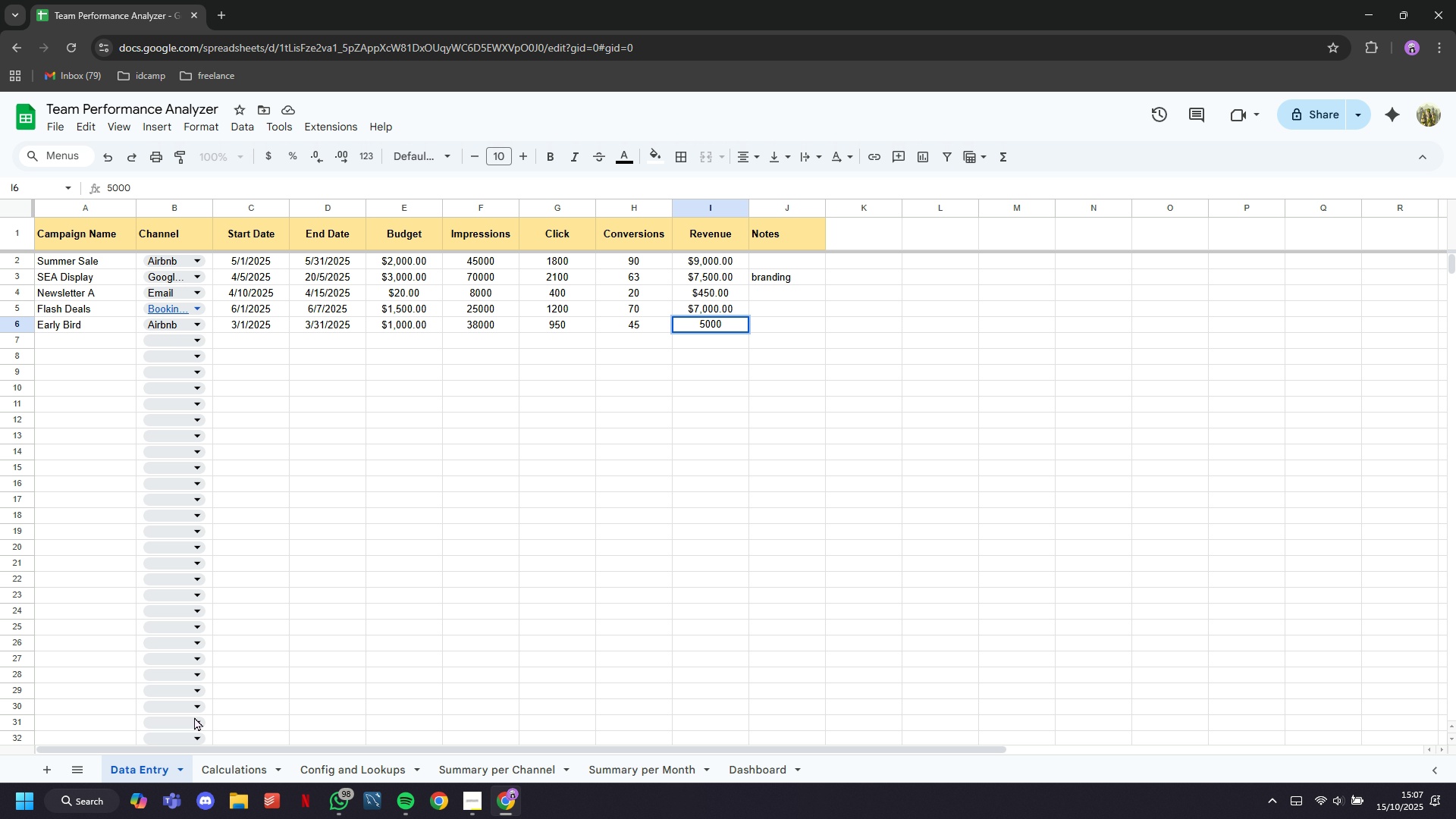 
key(ArrowRight)
 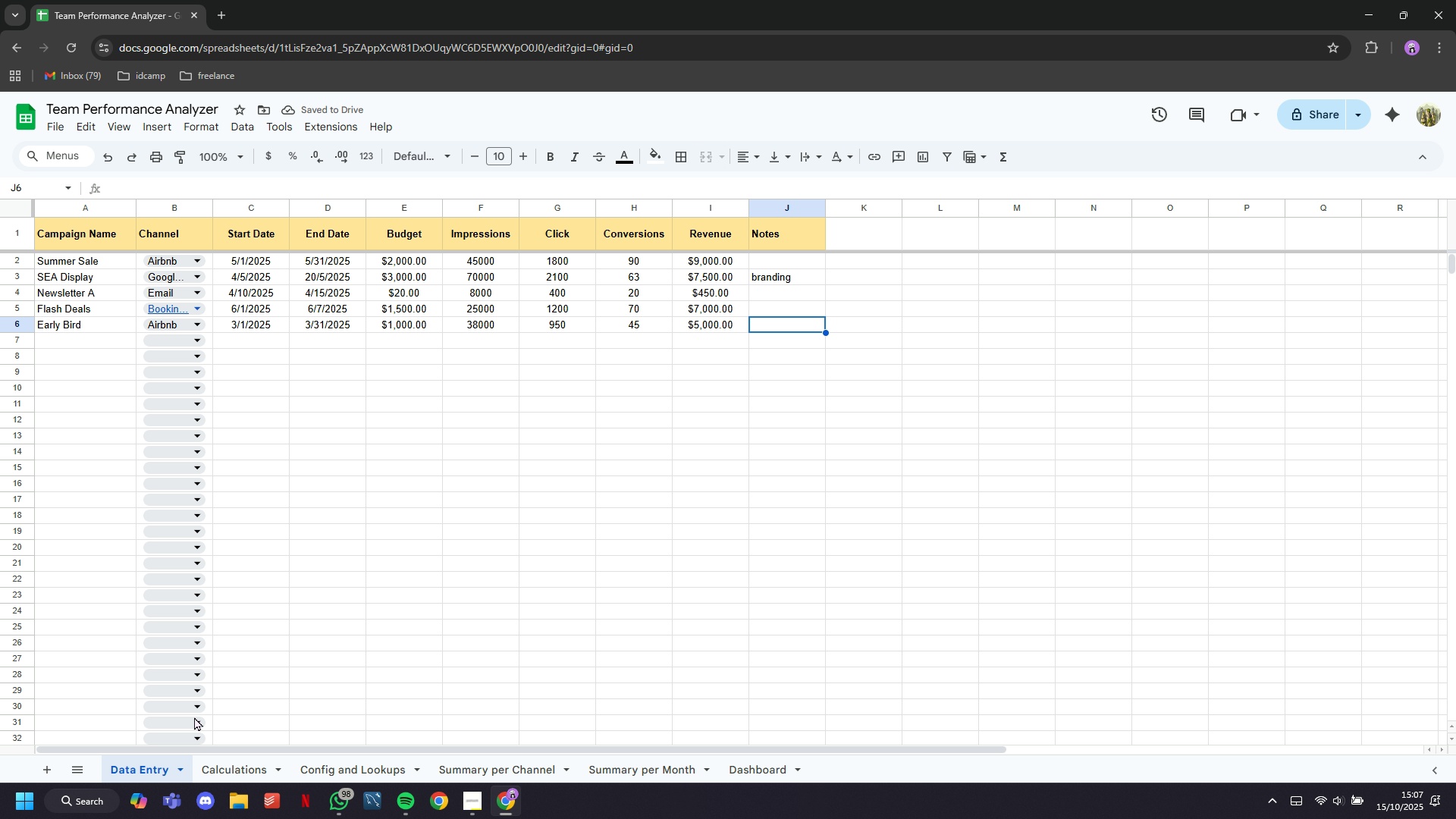 
type(og)
key(Backspace)
type(ff-season offer)
 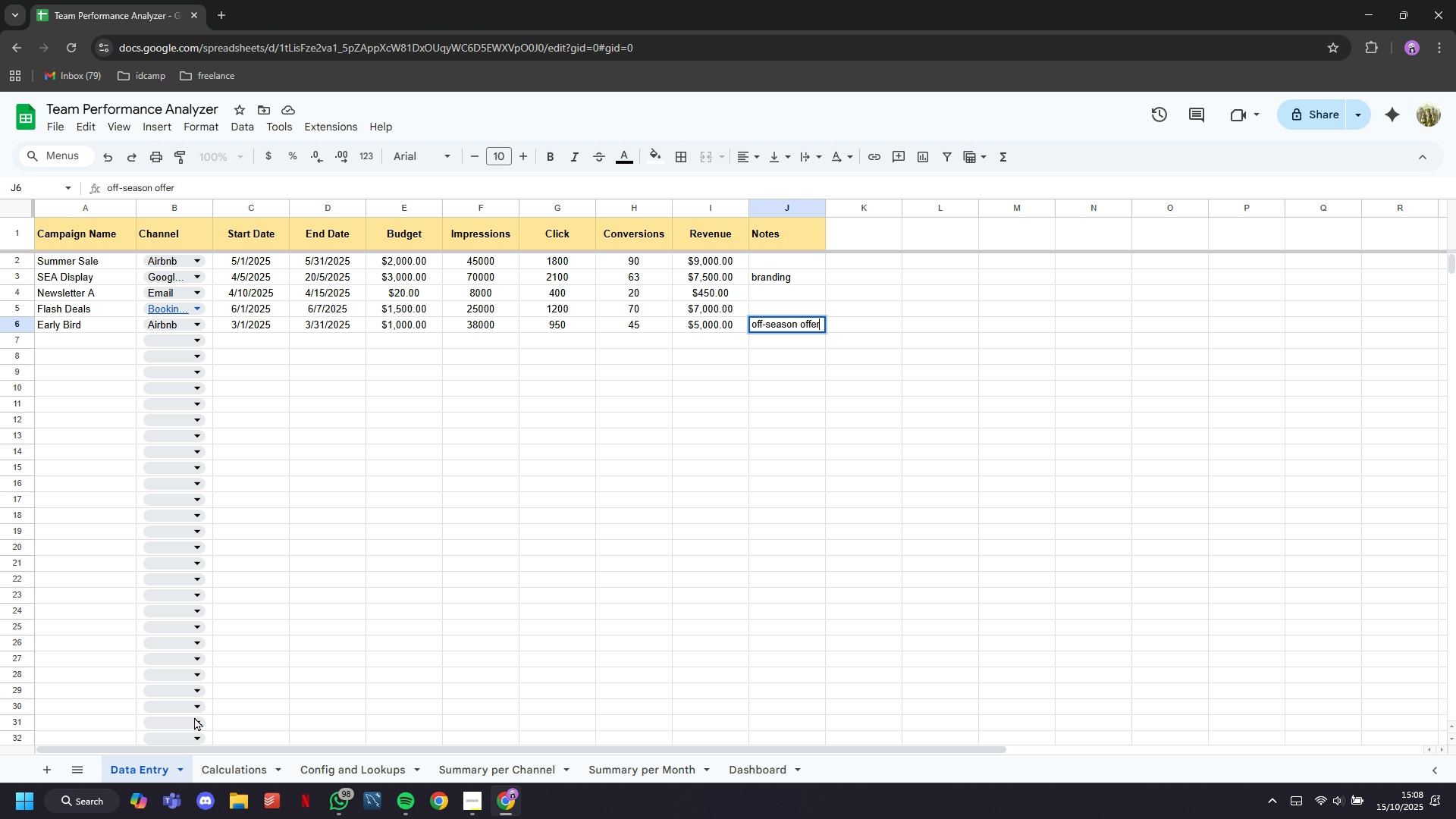 
key(ArrowDown)
 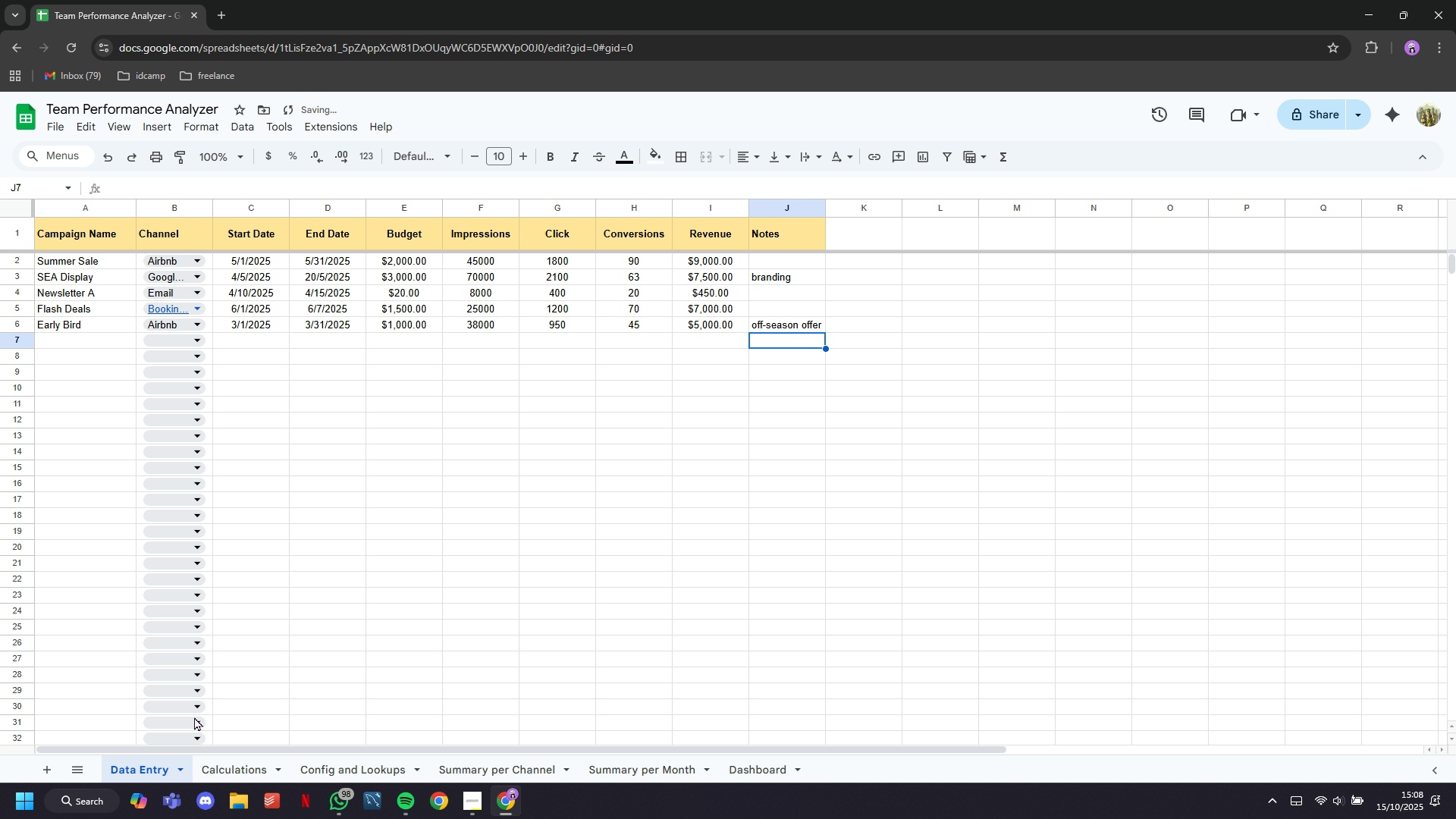 
hold_key(key=ArrowLeft, duration=1.36)
 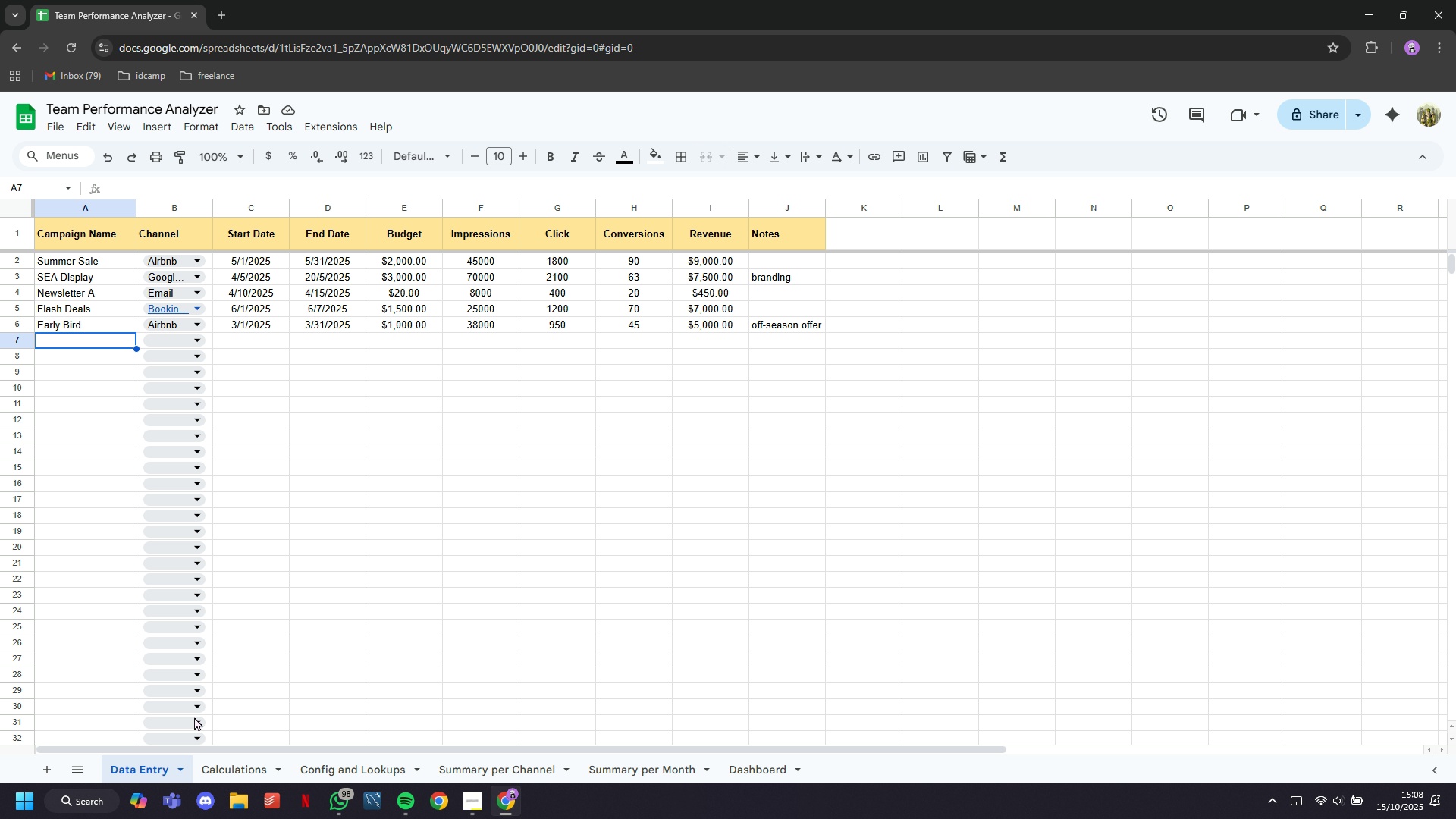 
wait(10.78)
 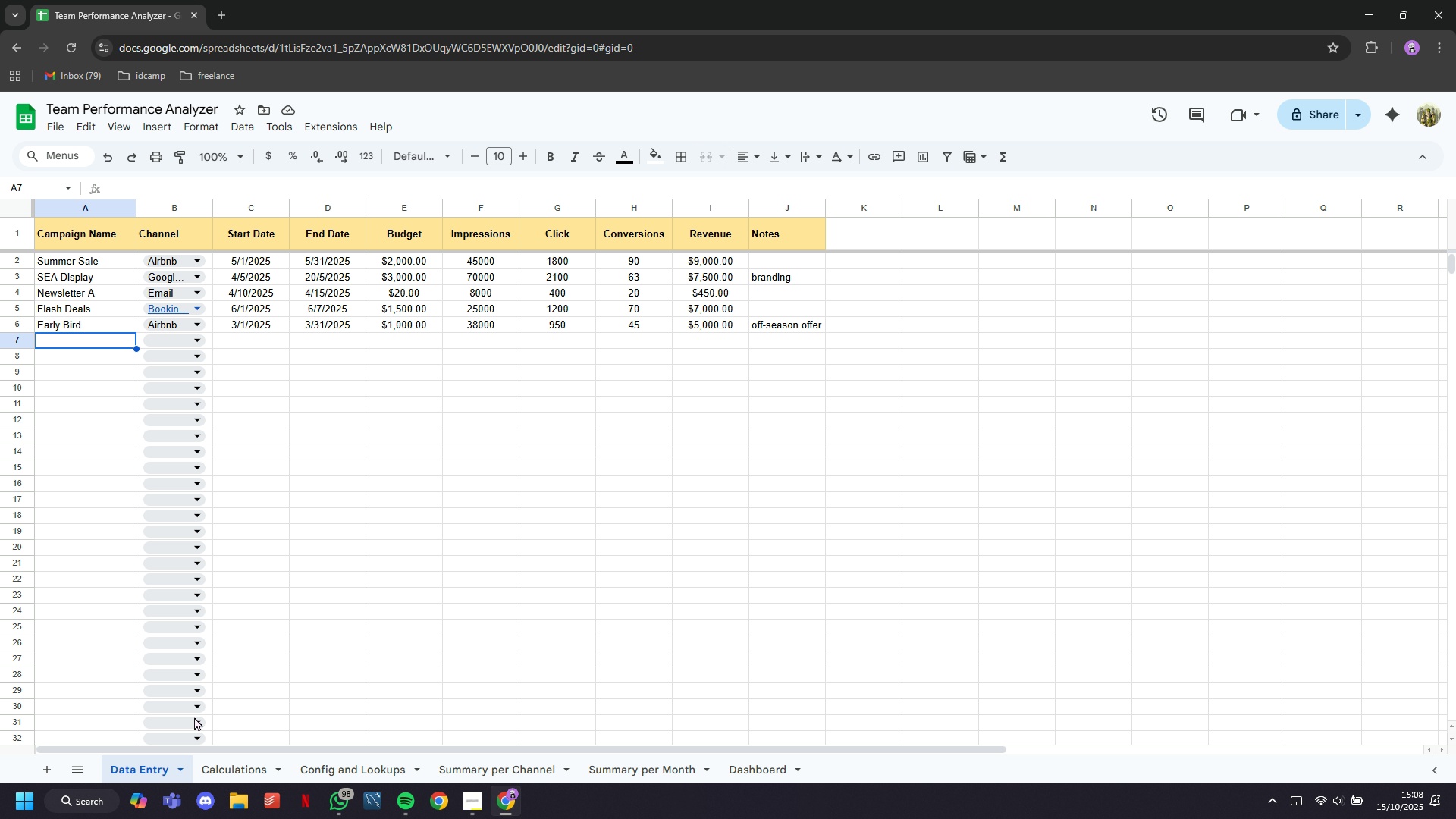 
left_click([237, 761])
 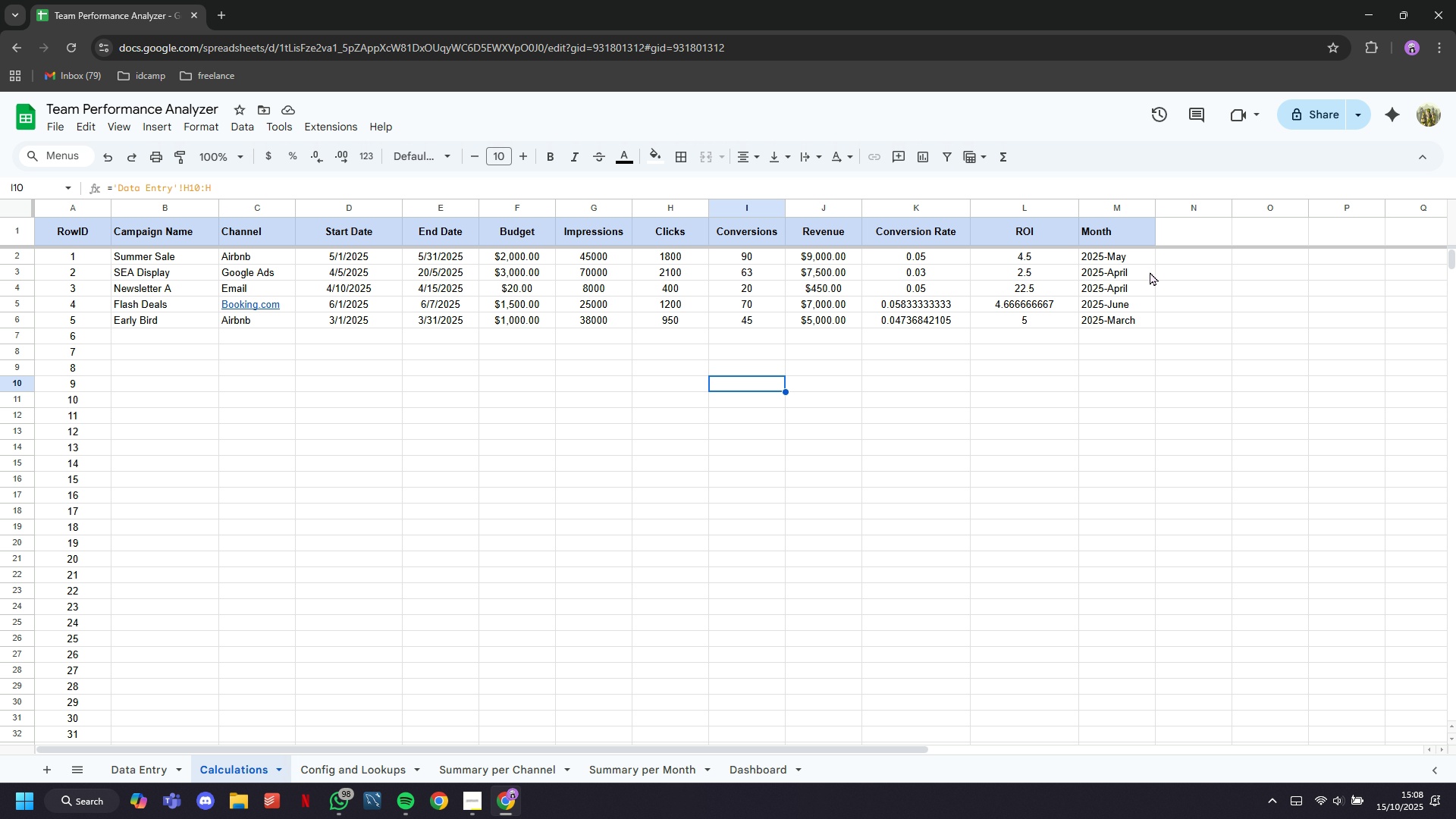 
scroll: coordinate [231, 610], scroll_direction: up, amount: 13.0